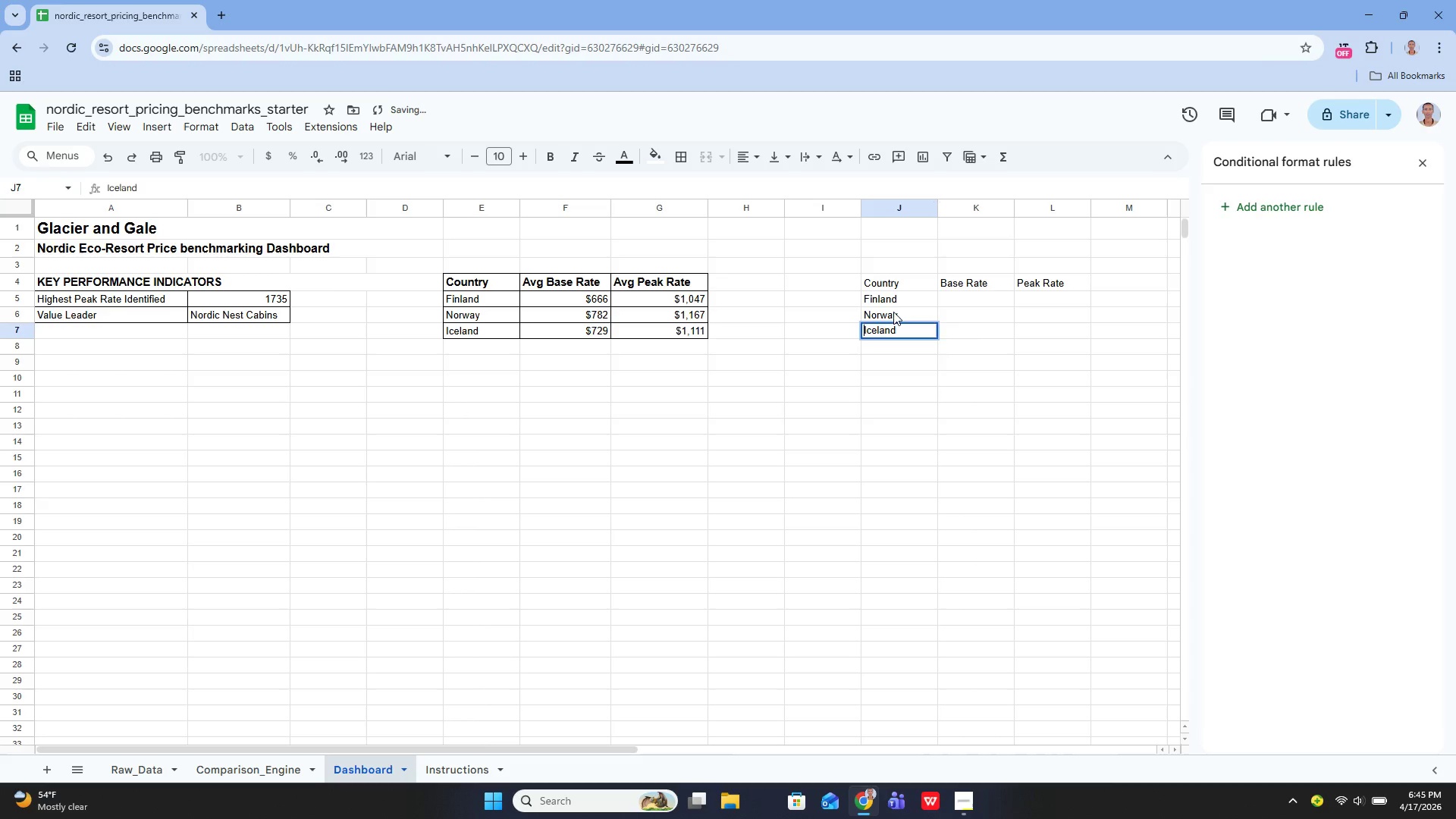 
key(Enter)
 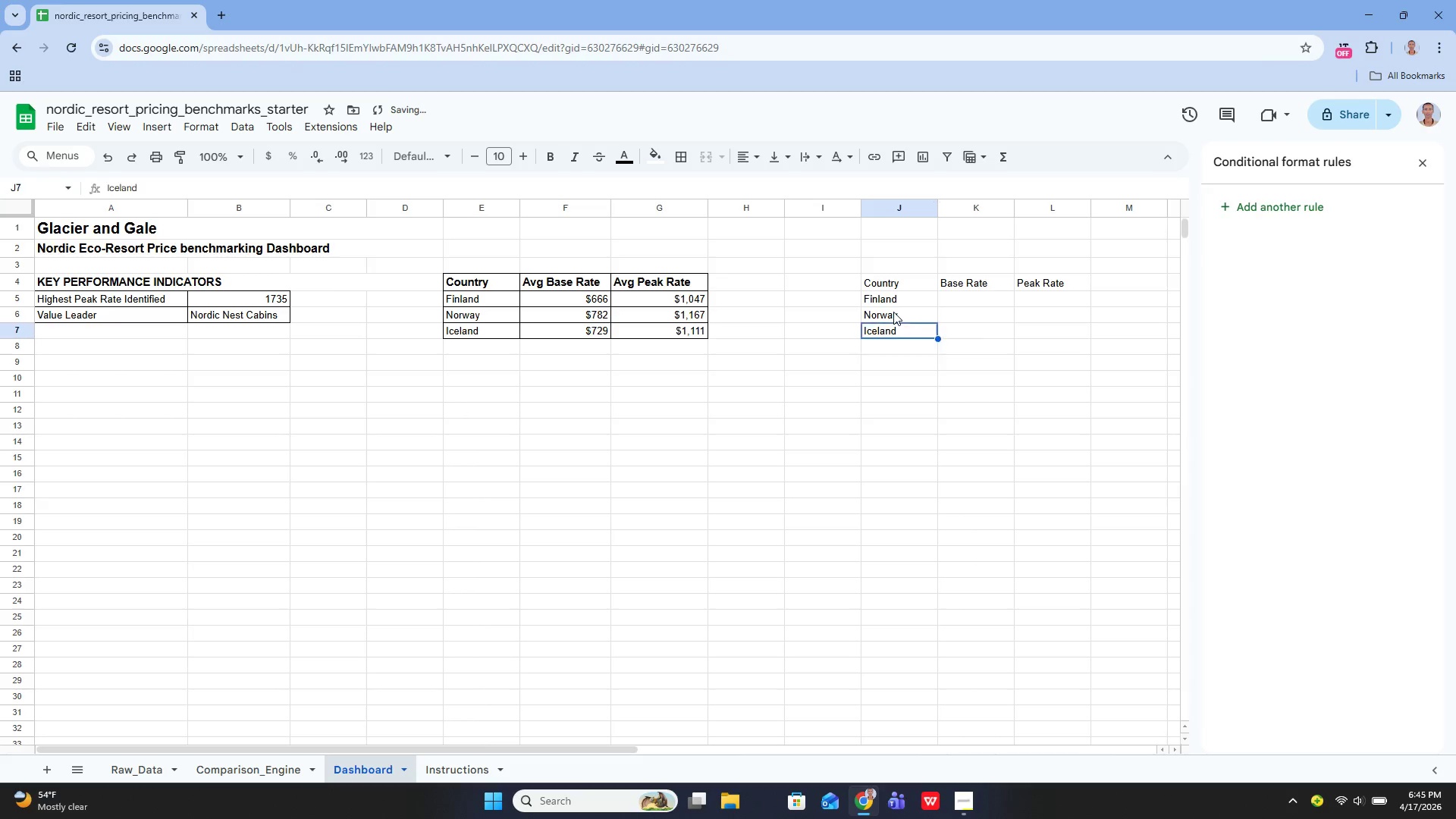 
key(ArrowUp)
 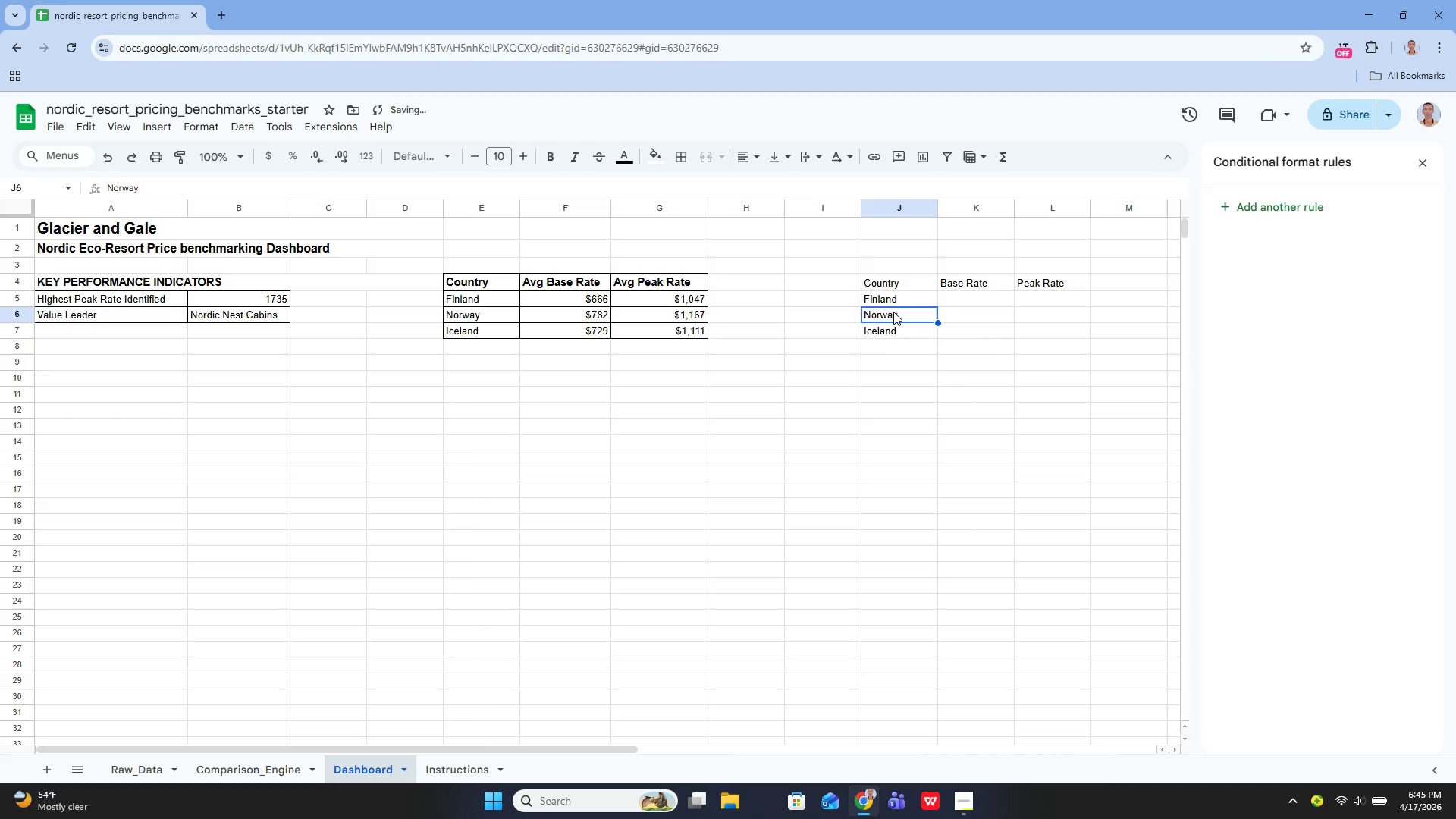 
key(ArrowUp)
 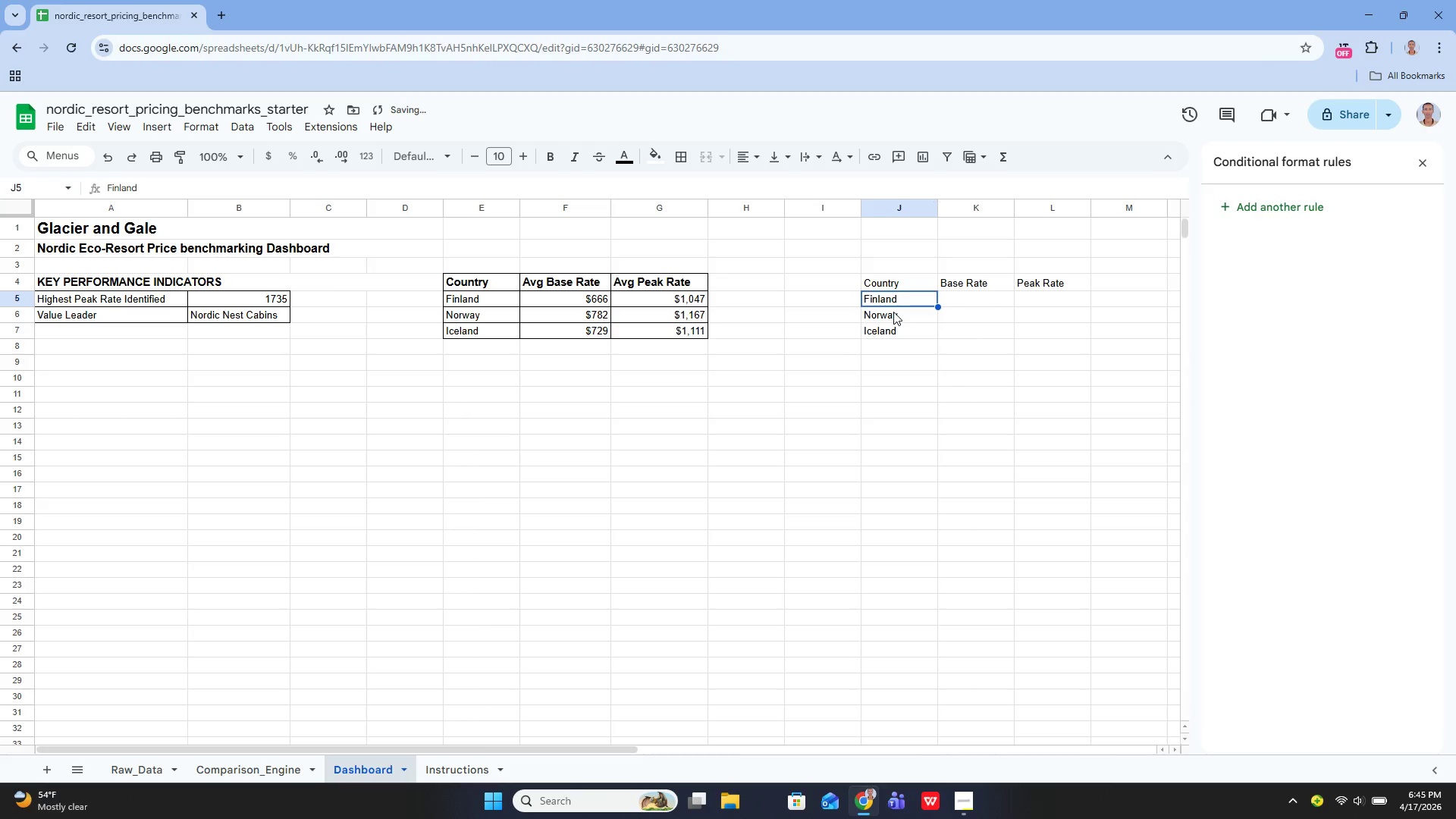 
key(ArrowUp)
 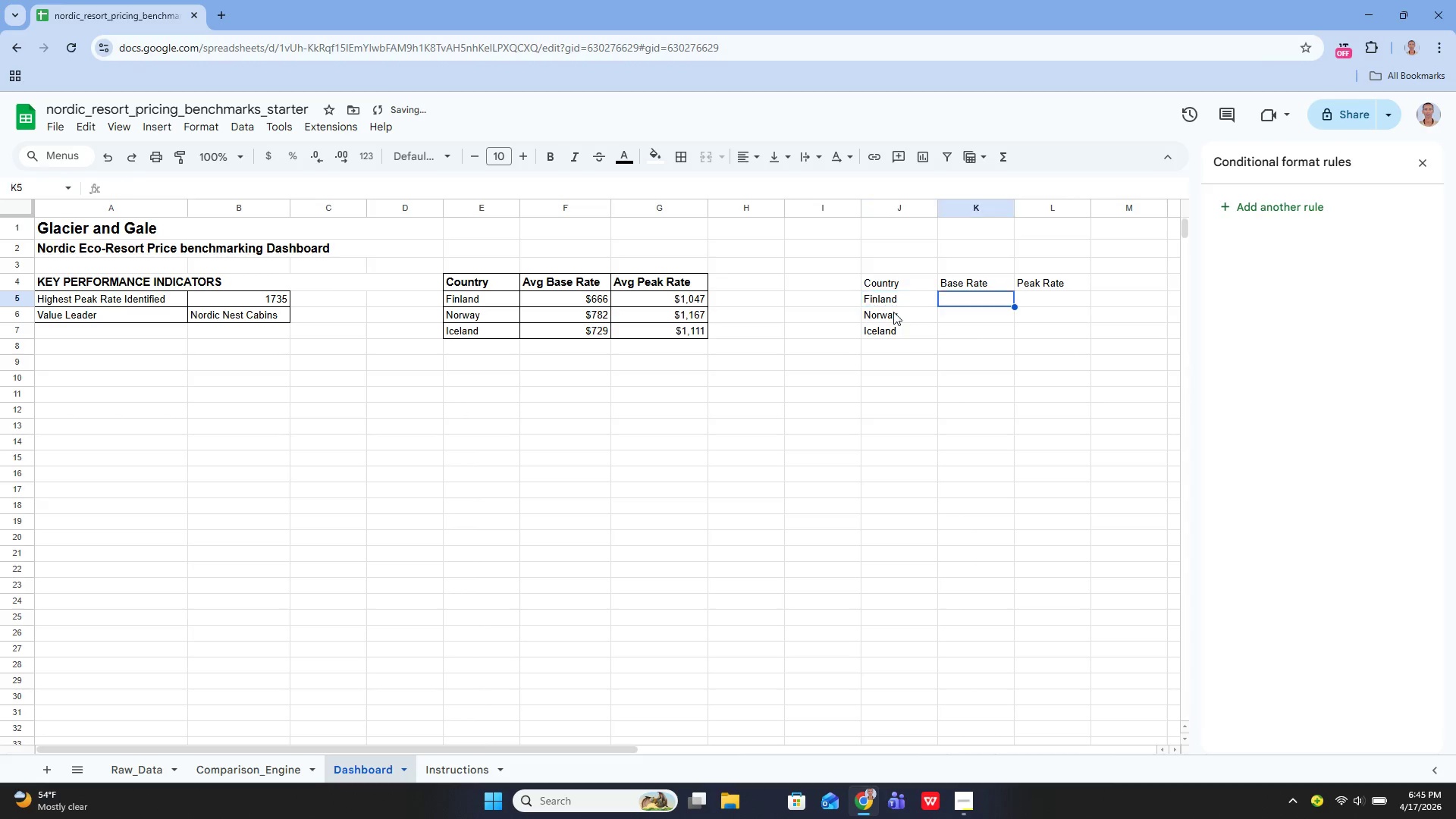 
key(ArrowRight)
 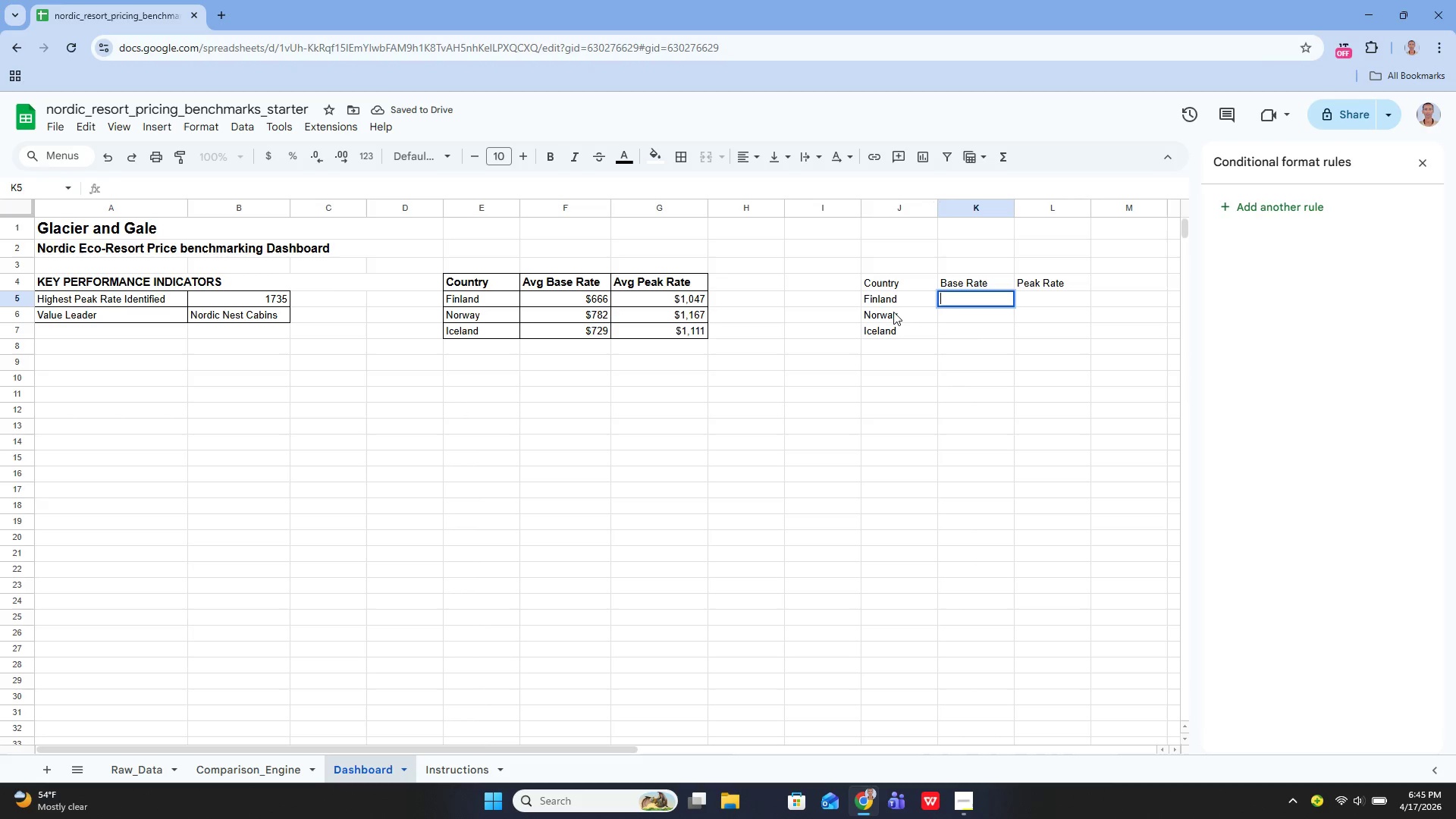 
key(Enter)
 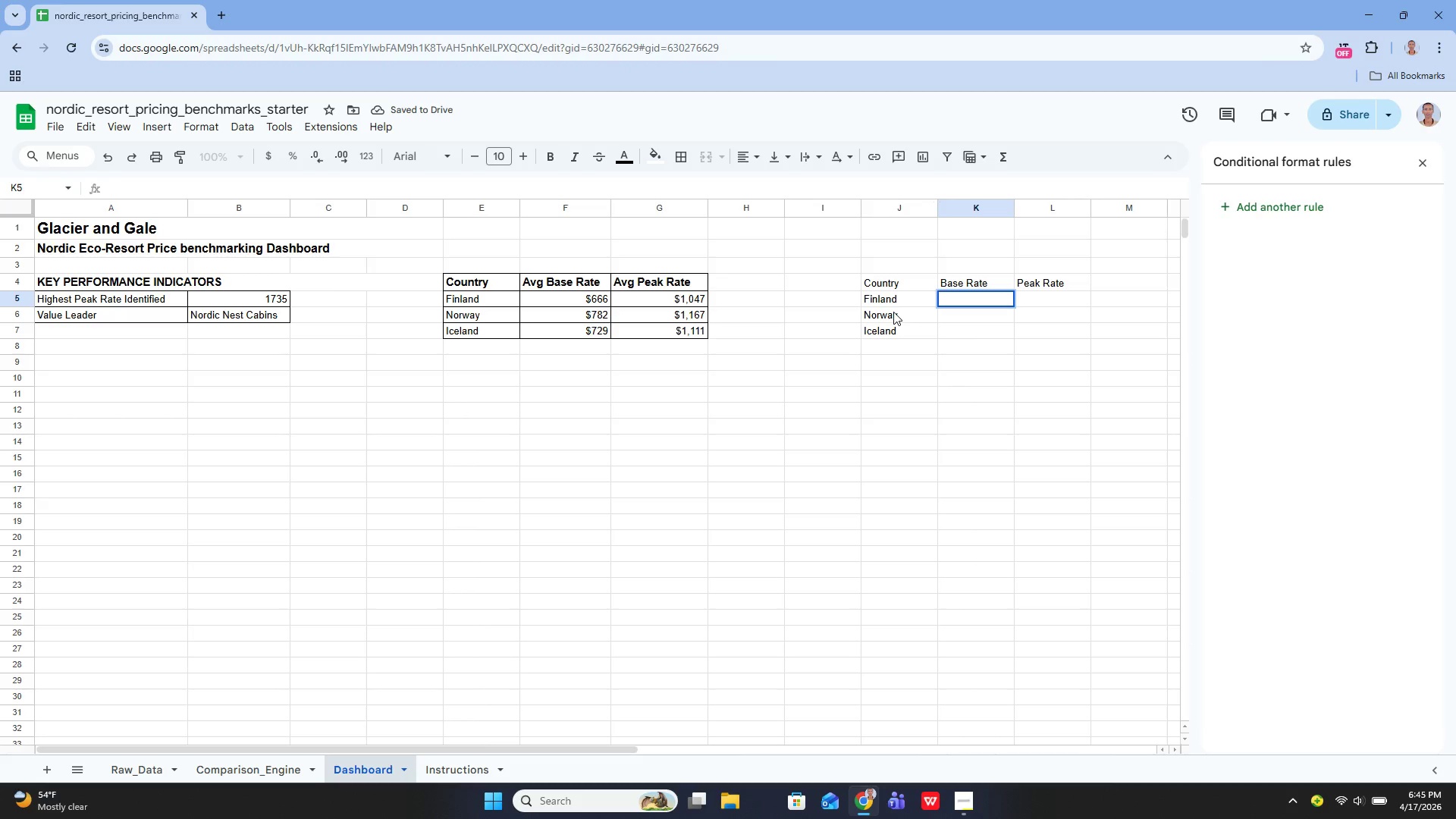 
type(=Averageif)
 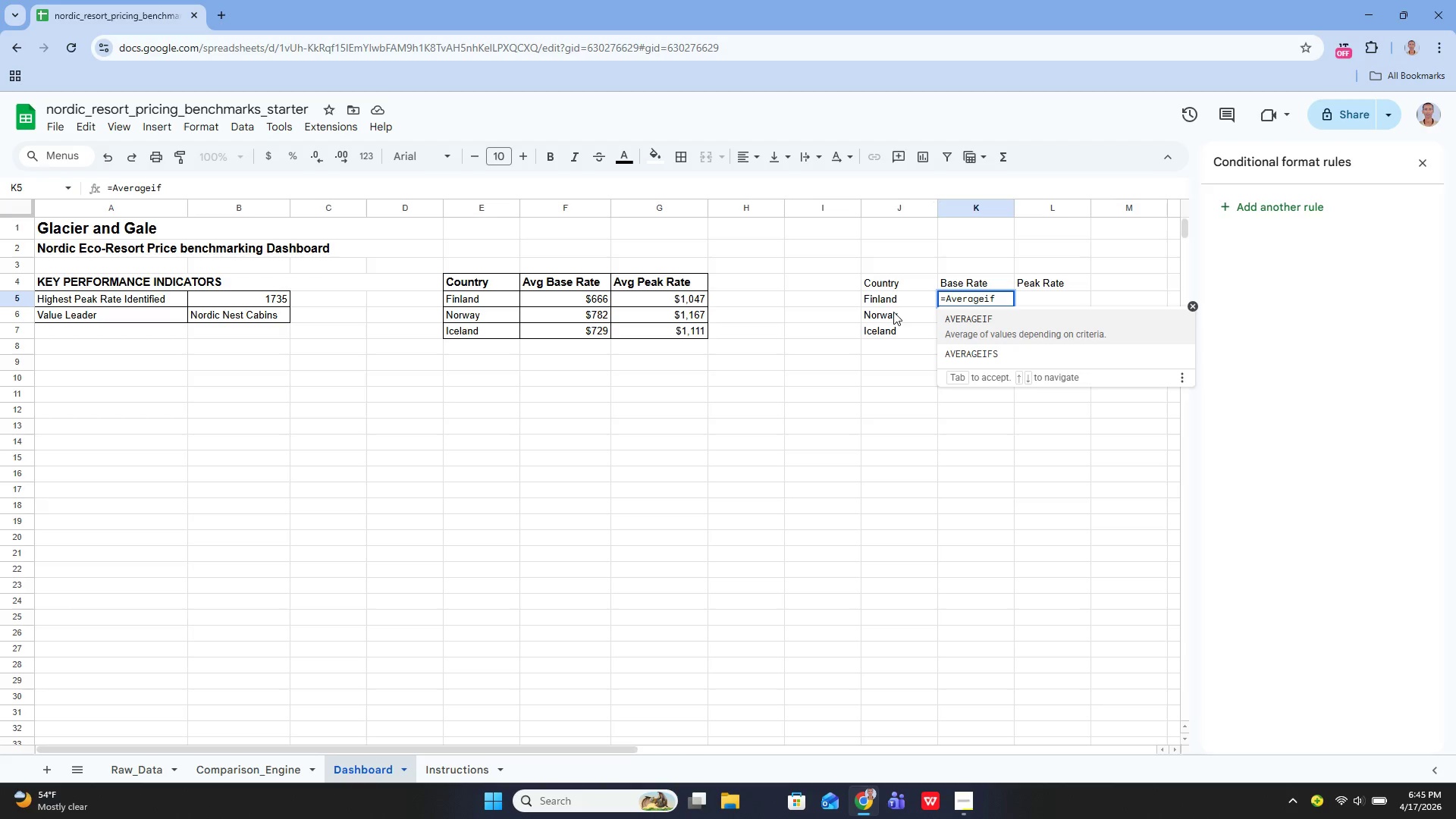 
key(Enter)
 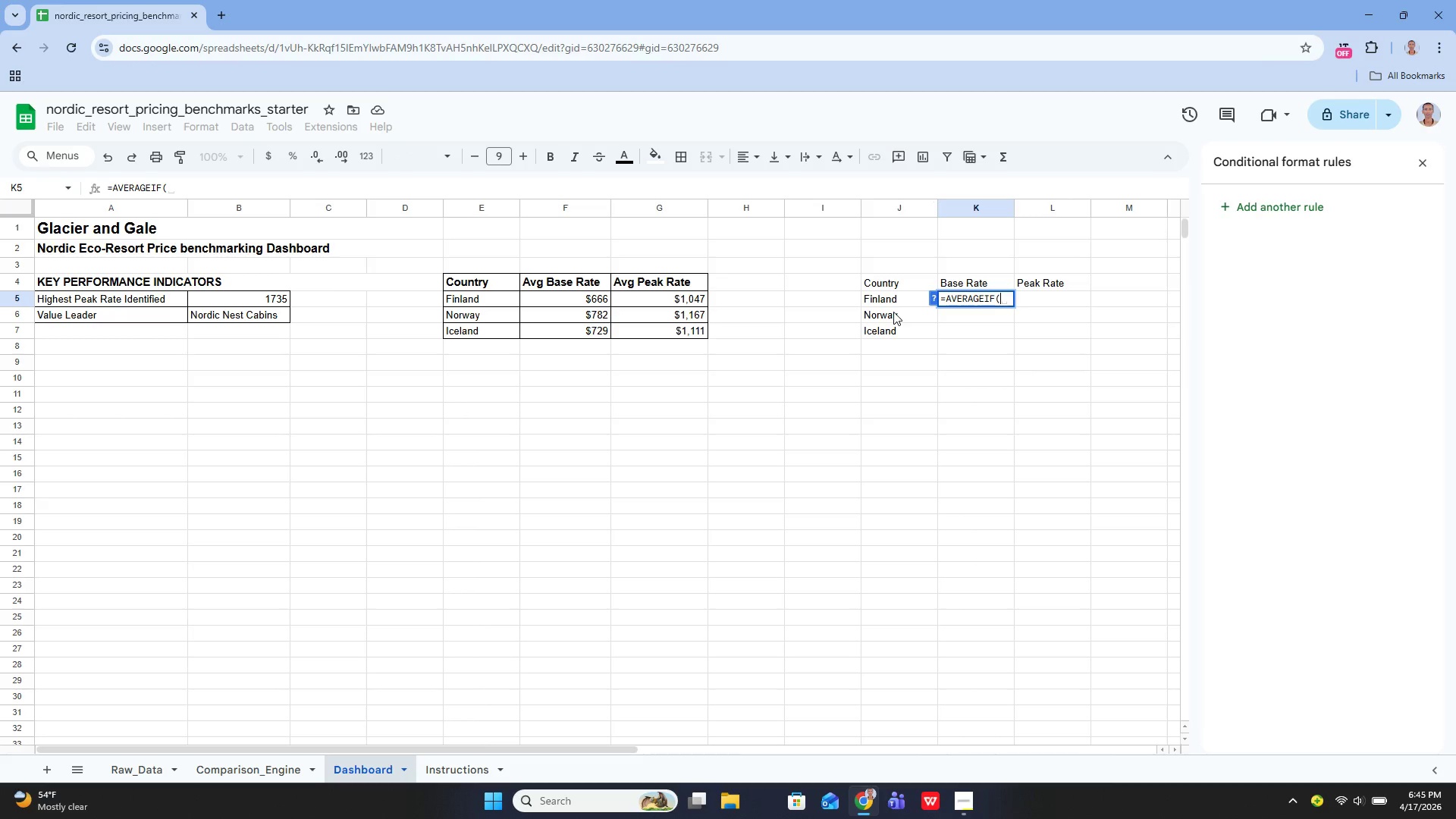 
type(E)
key(Backspace)
type(Raw_Data!B2:B81, J5, Raw_Data!D2:D81))
 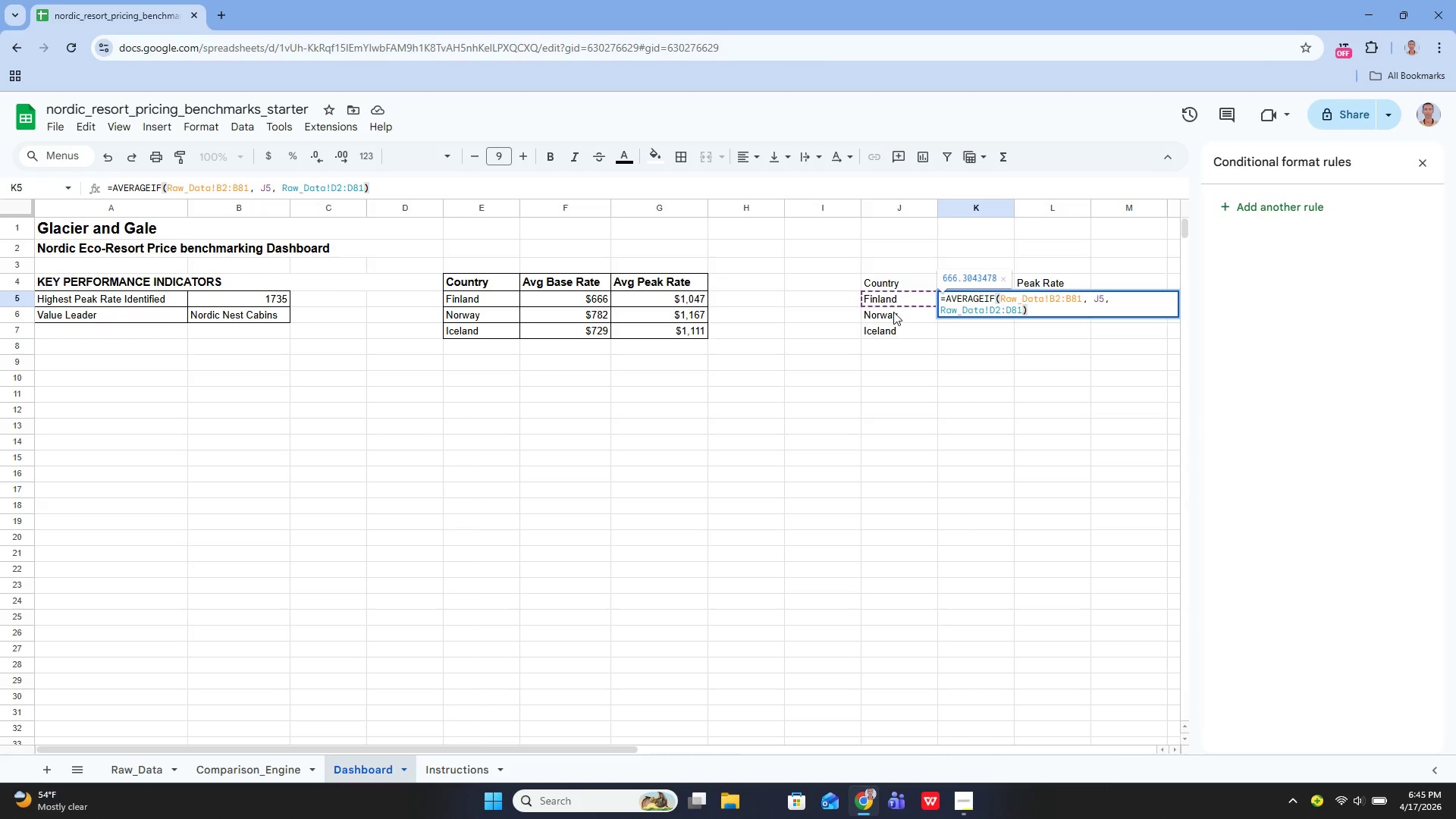 
key(Enter)
 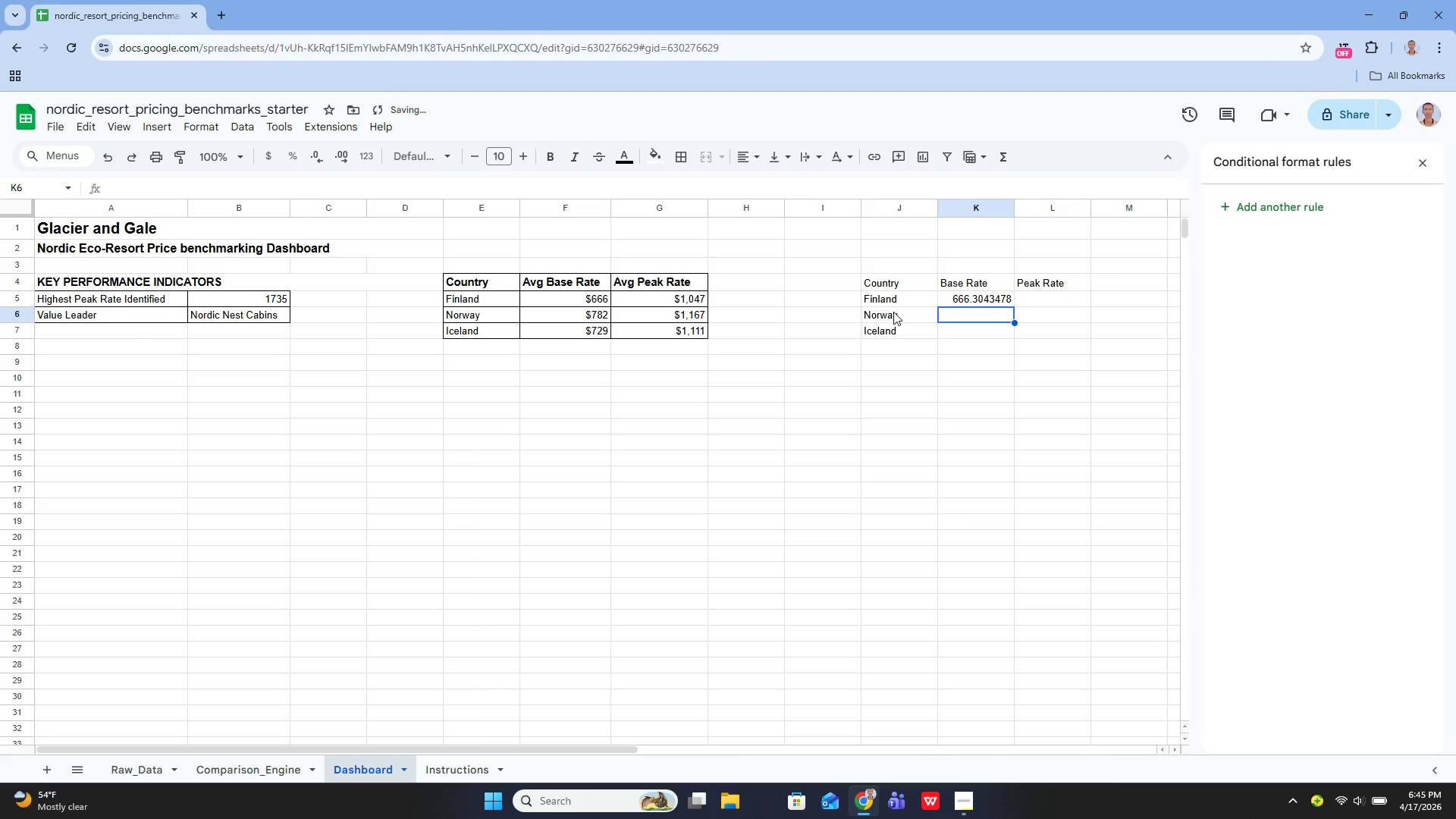 
key(ArrowUp)
 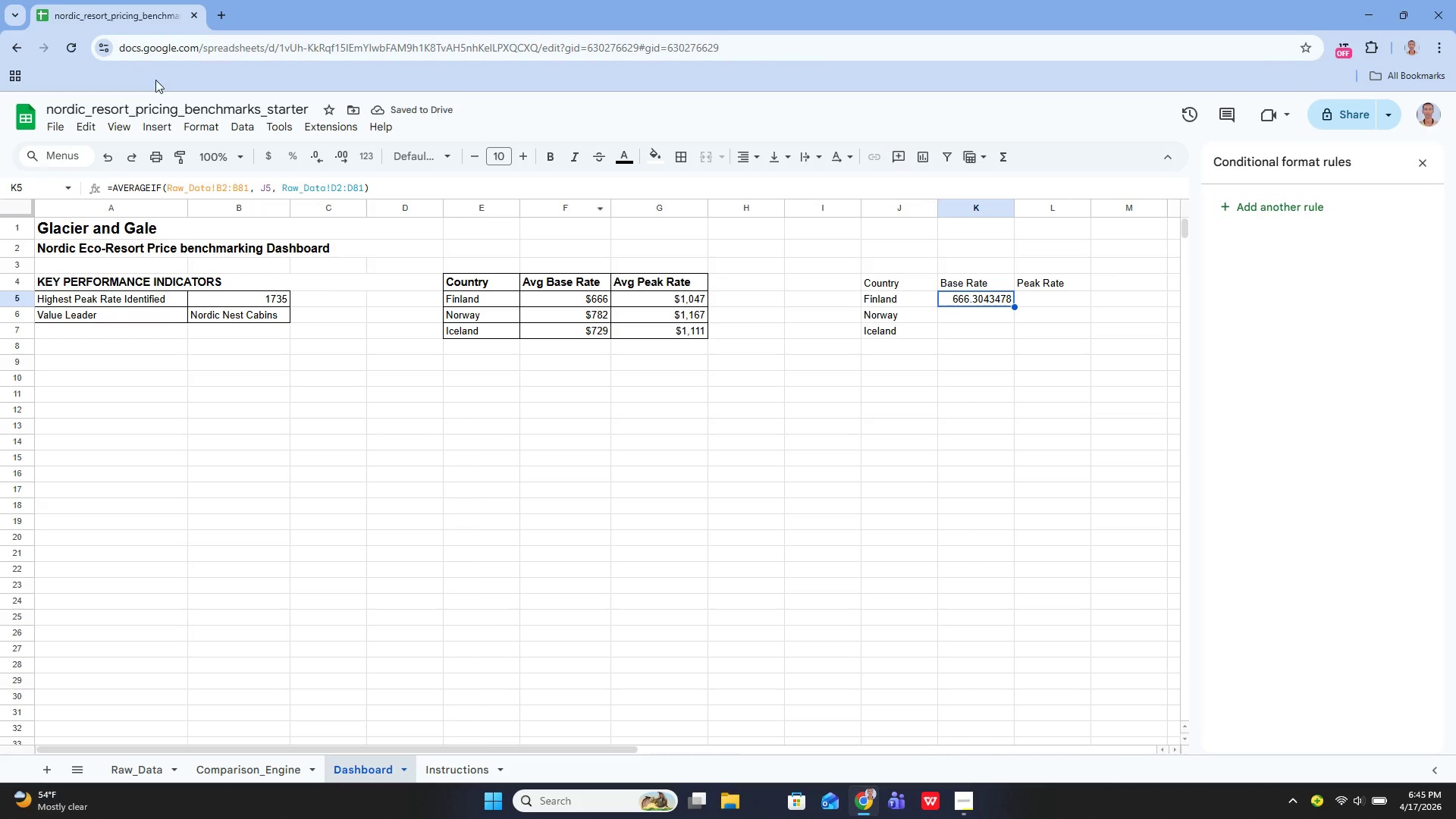 
left_click([200, 126])
 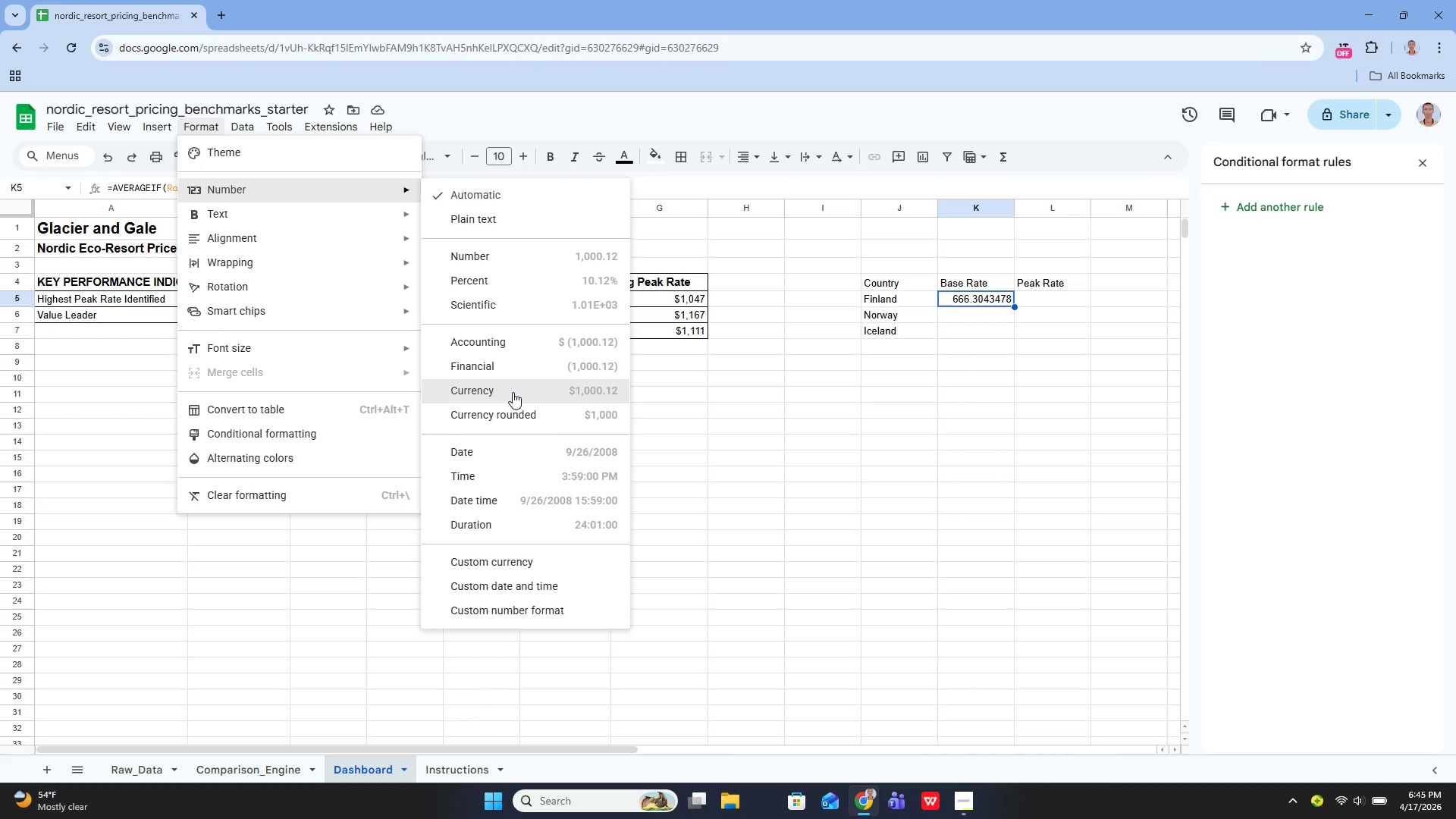 
left_click([513, 392])
 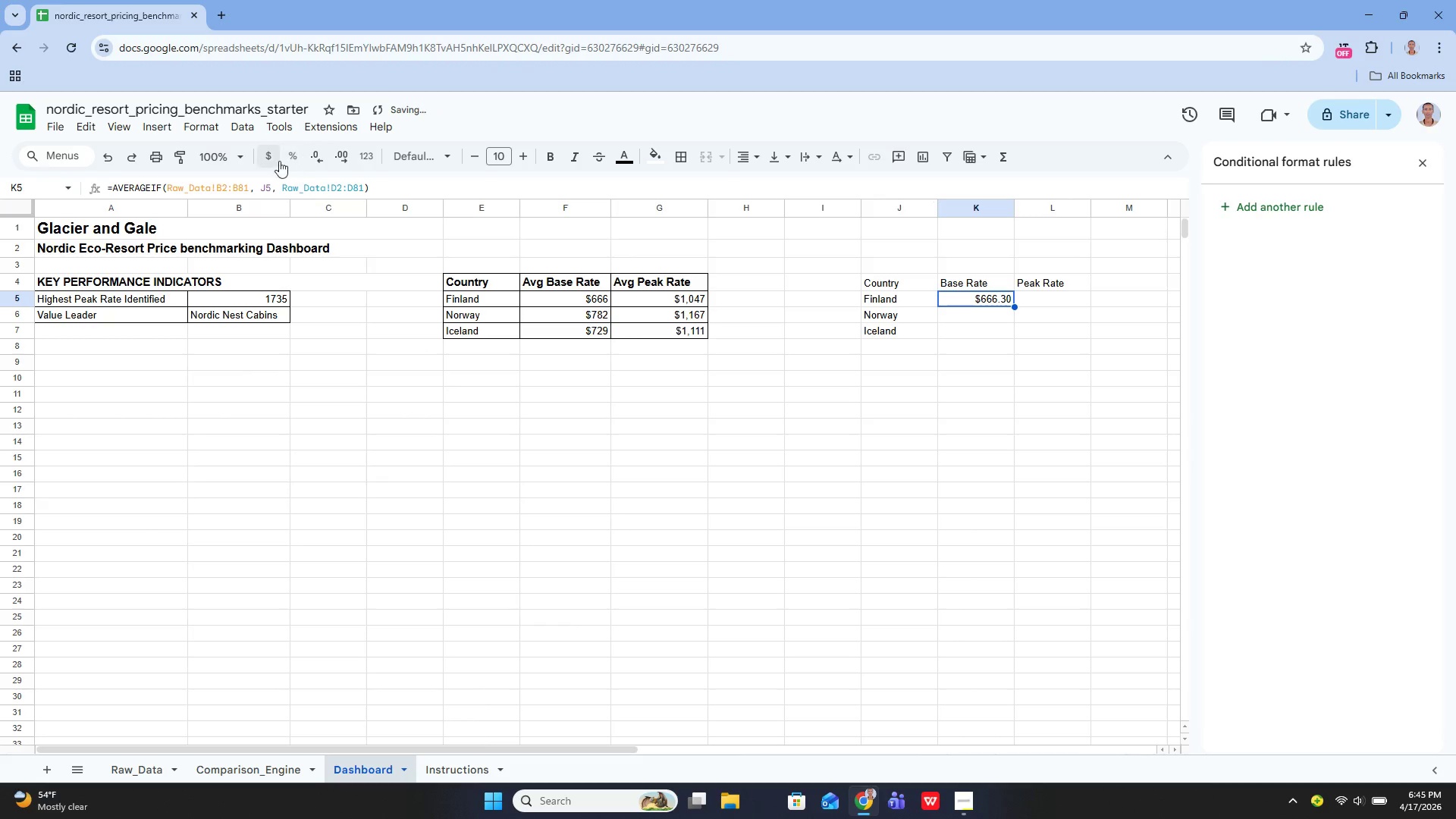 
double_click([316, 152])
 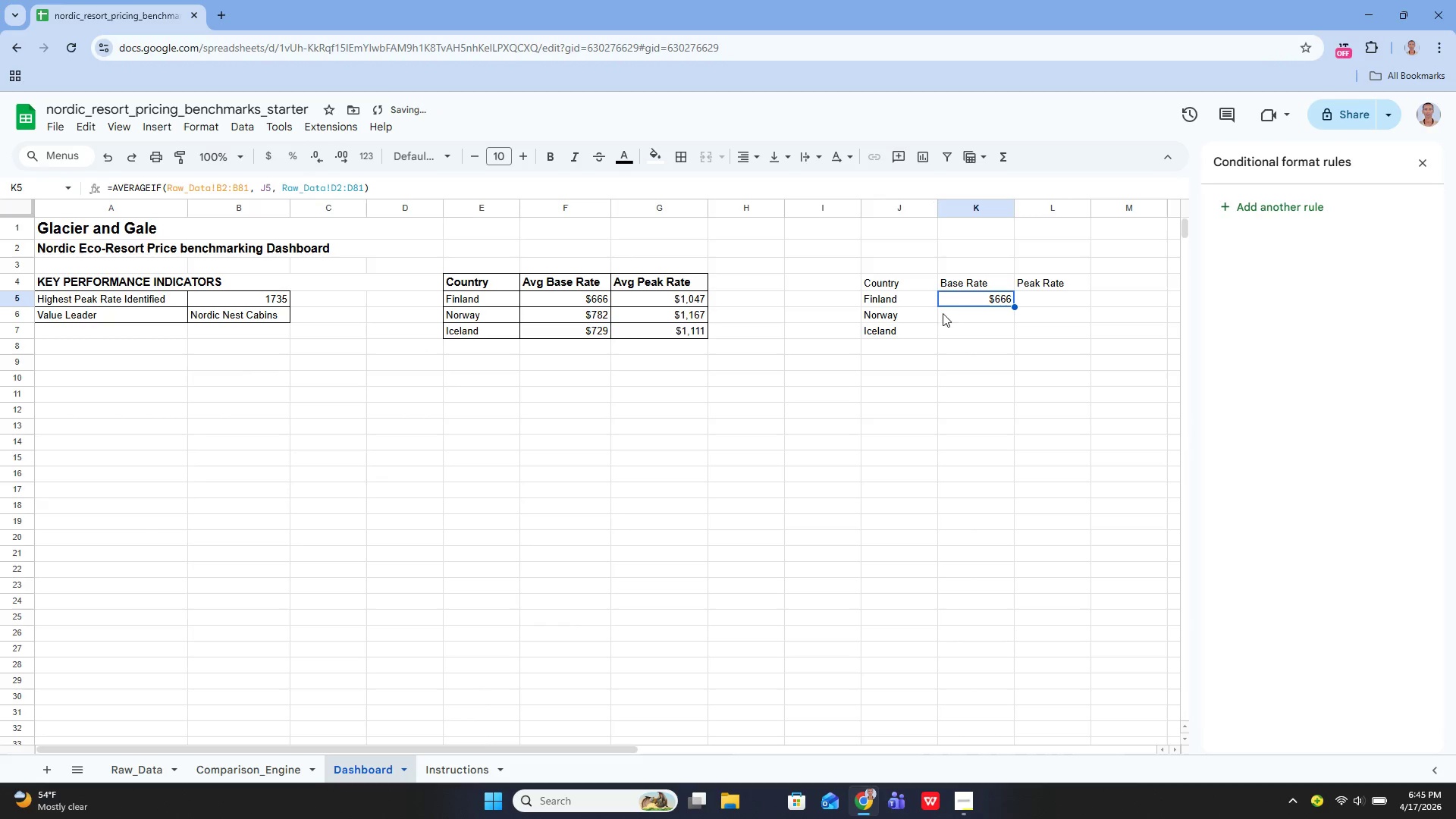 
left_click([958, 315])
 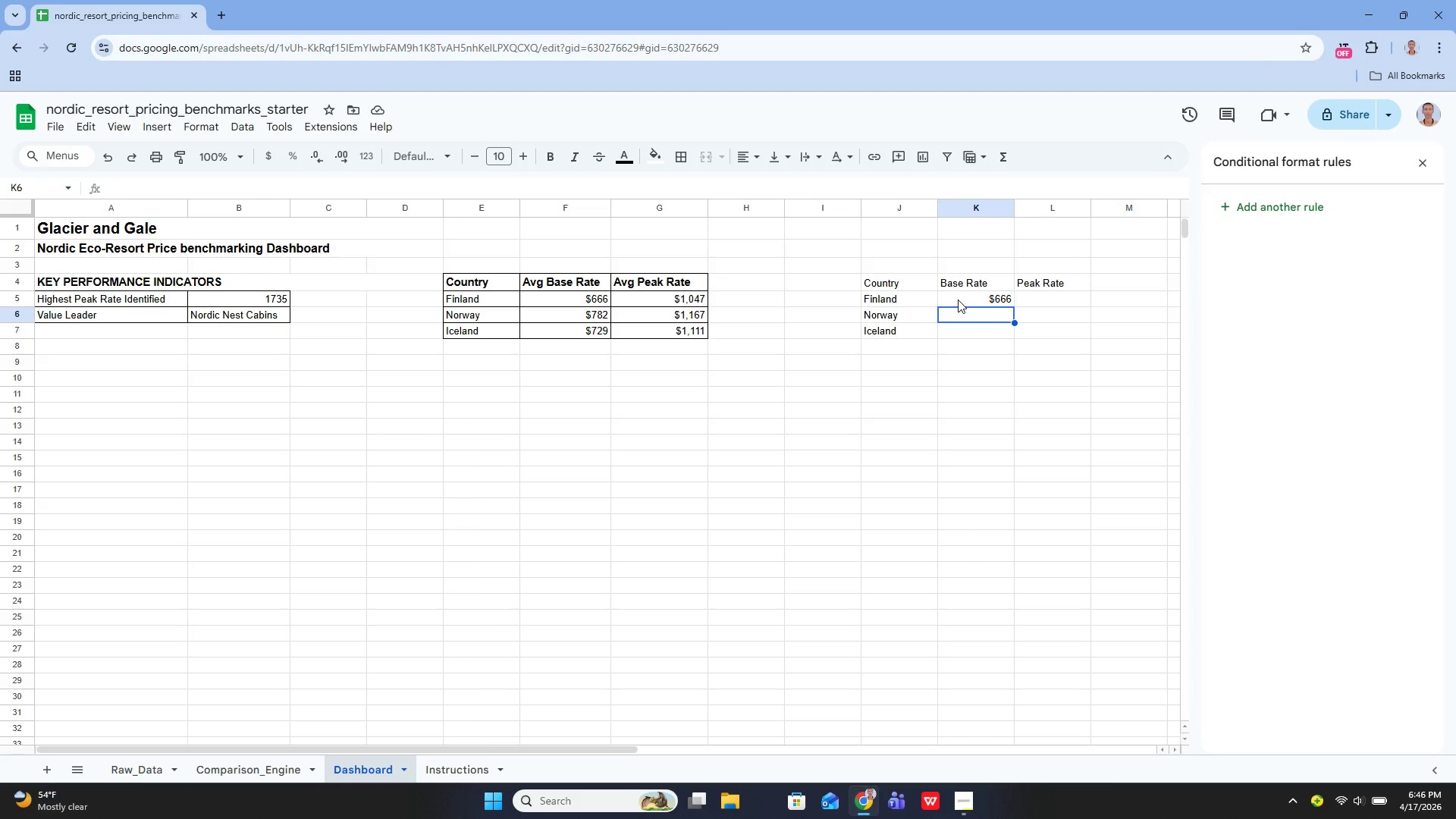 
wait(11.95)
 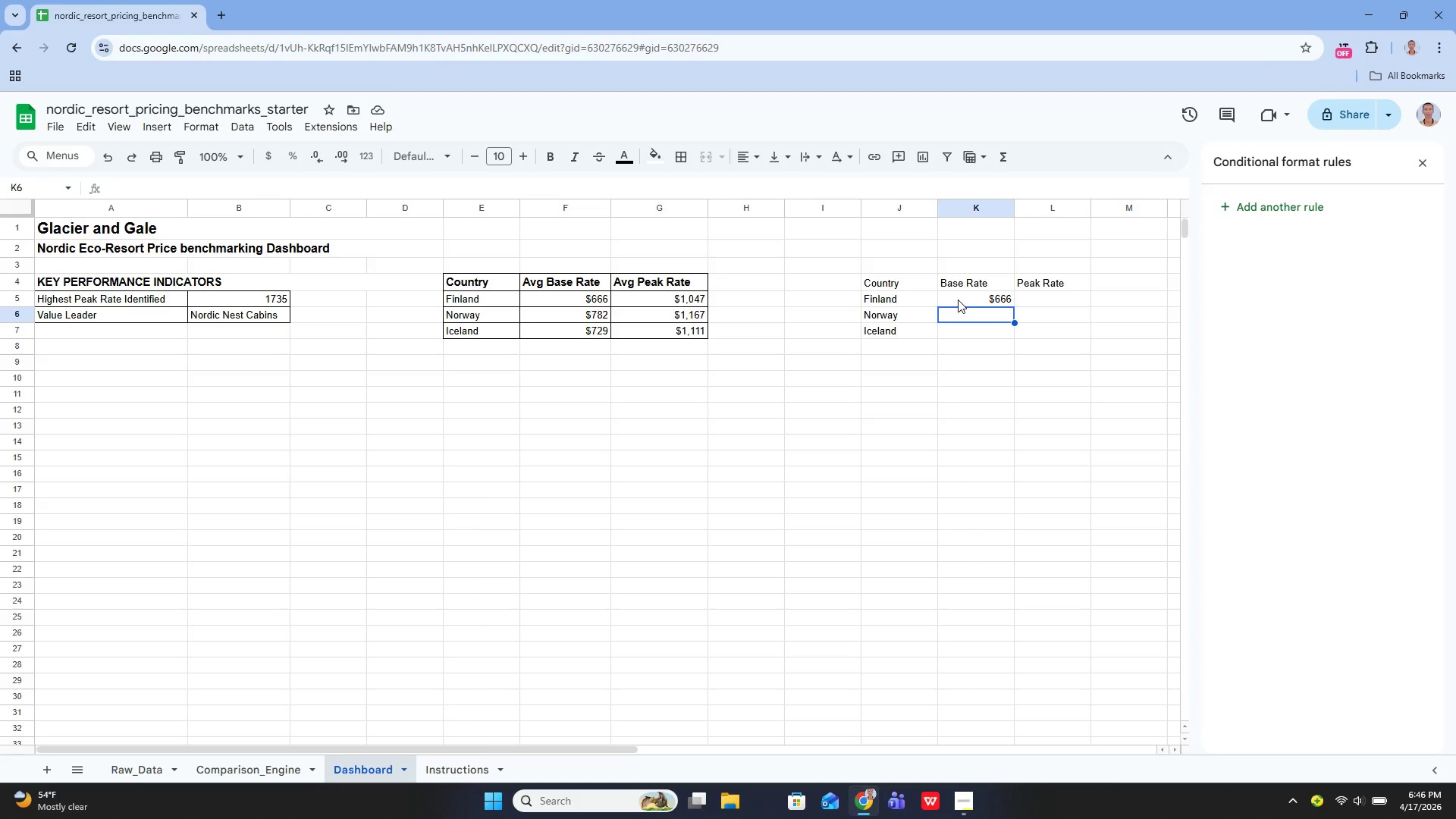 
left_click([1046, 296])
 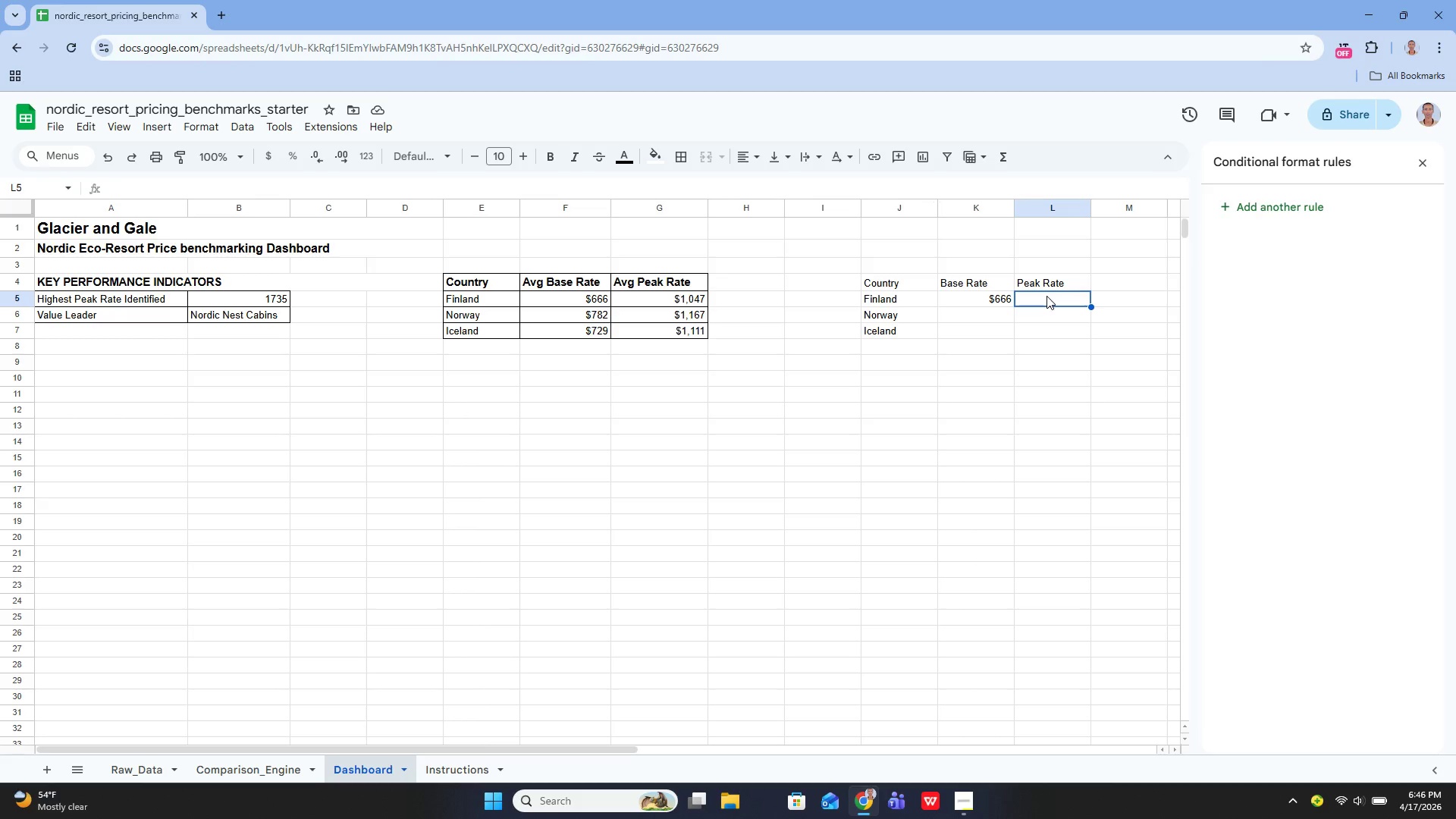 
wait(39.75)
 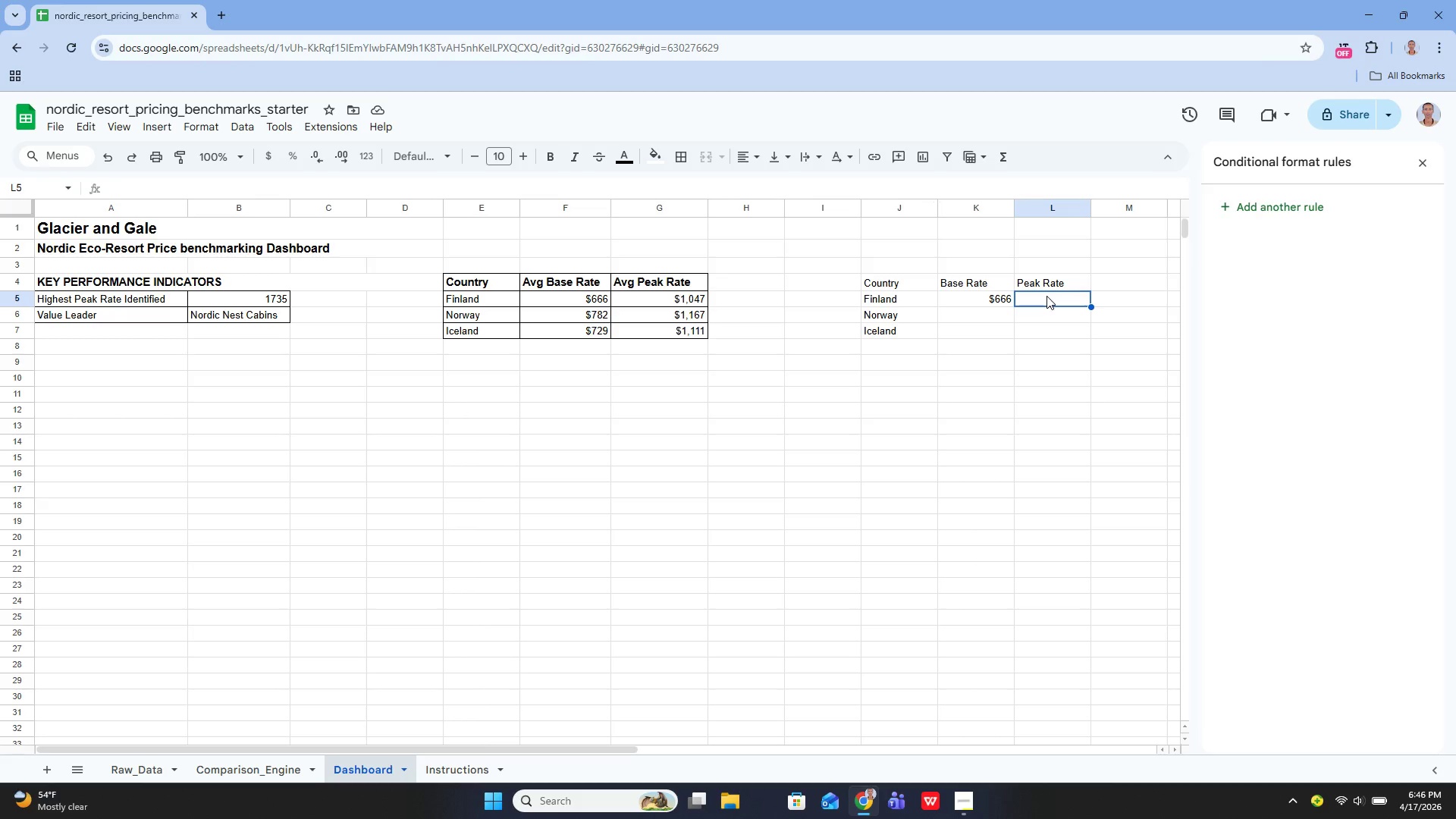 
left_click([988, 295])
 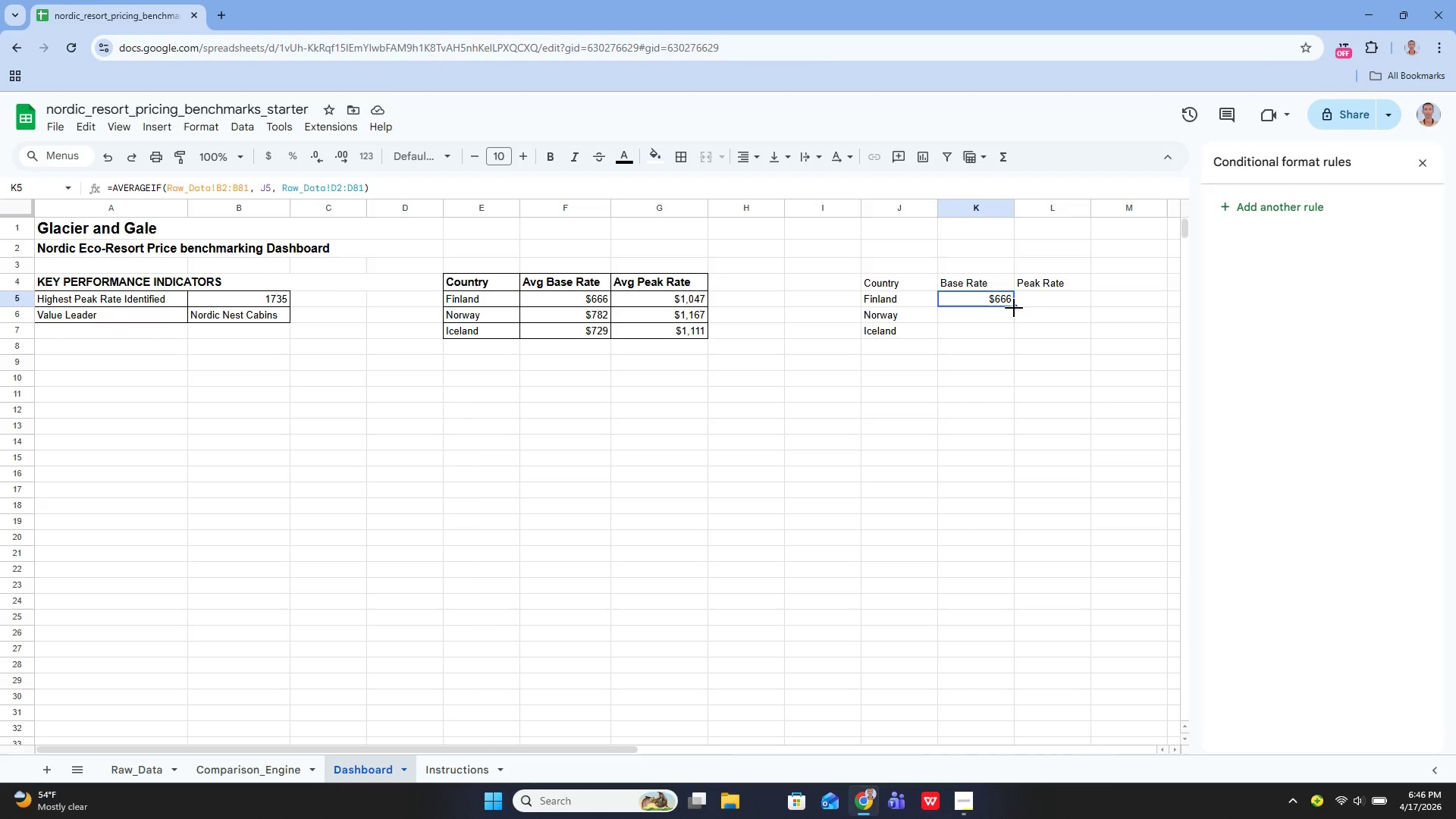 
left_click_drag(start_coordinate=[1014, 304], to_coordinate=[1003, 328])
 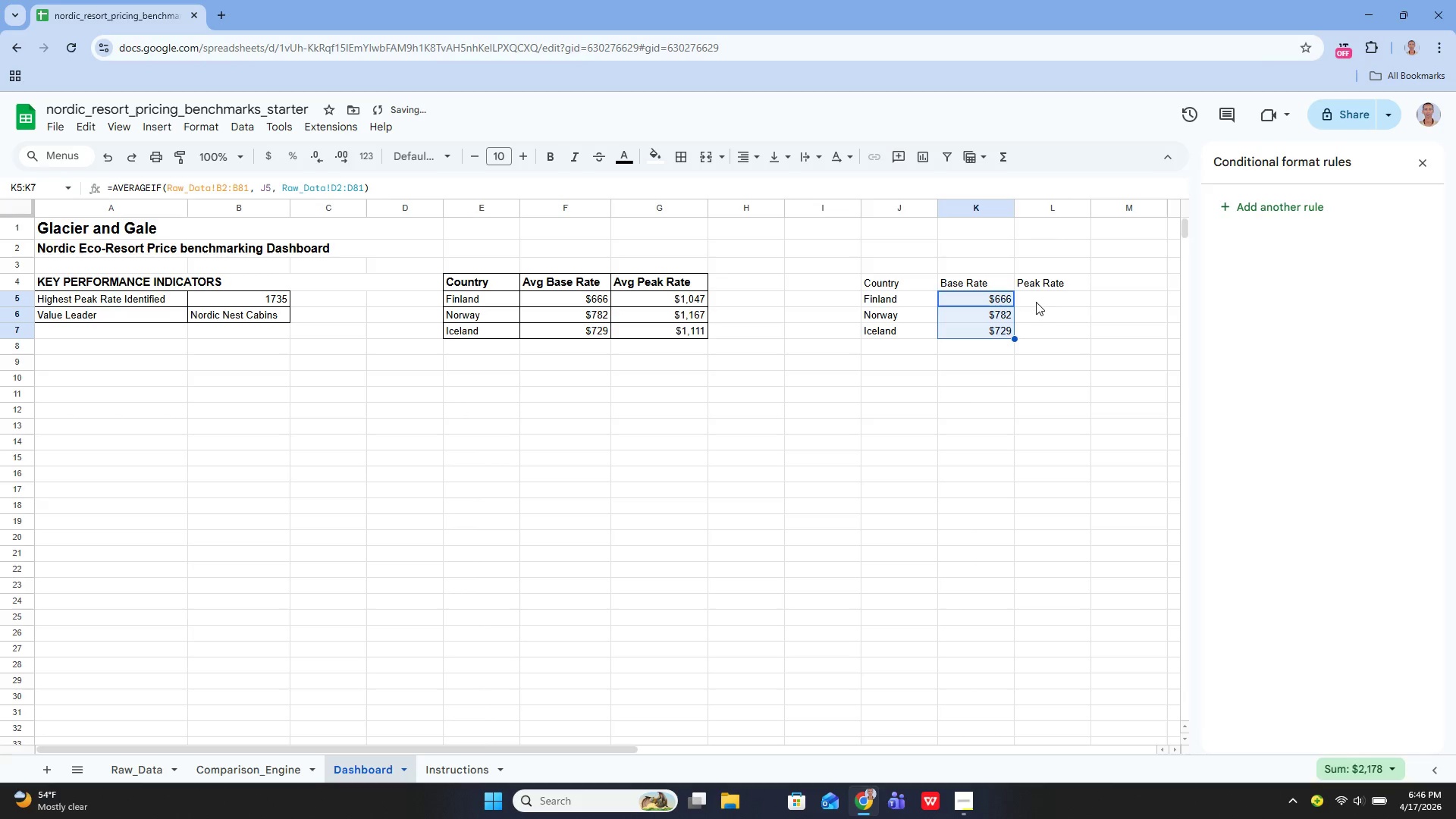 
left_click([1035, 300])
 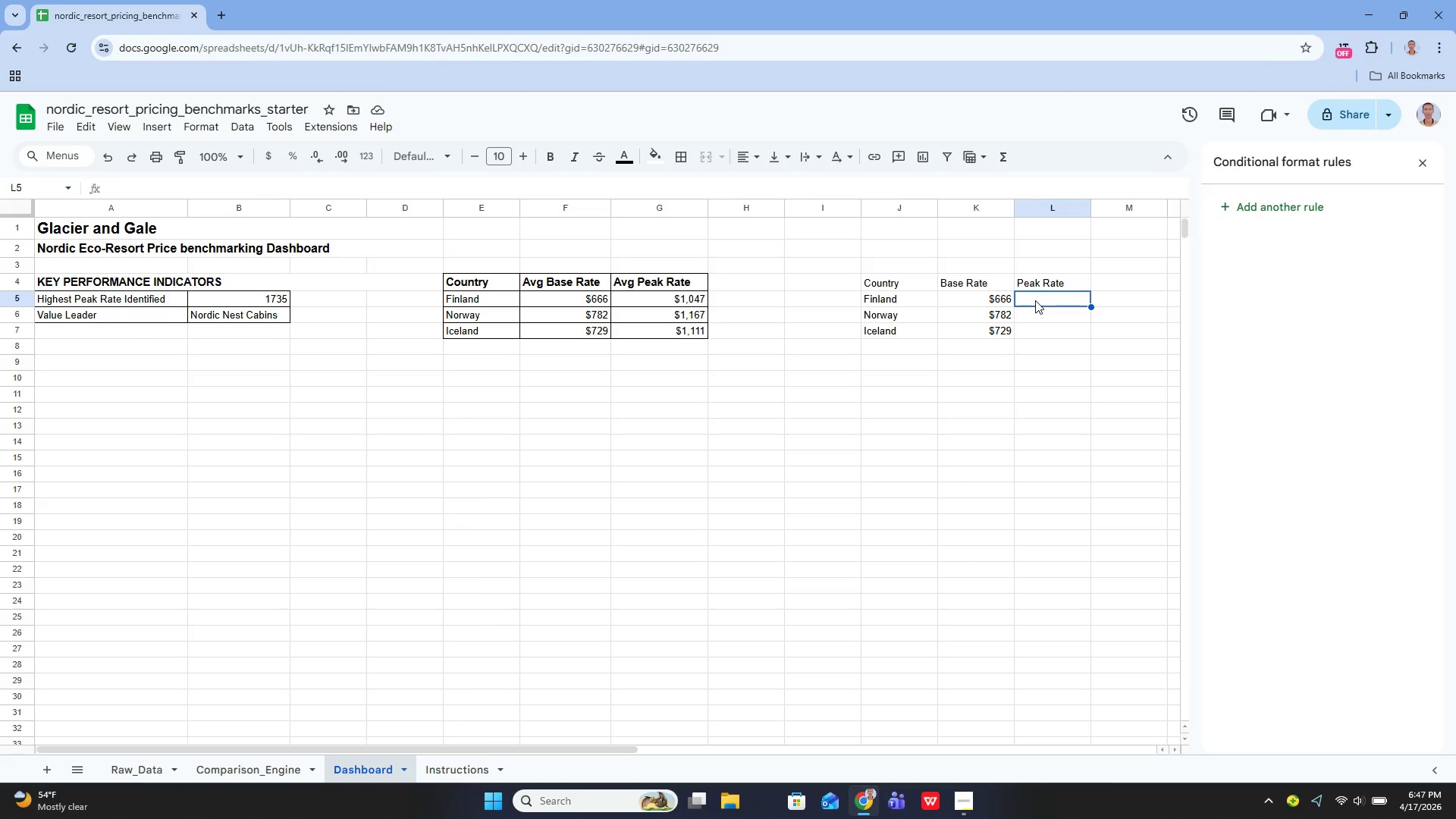 
wait(18.88)
 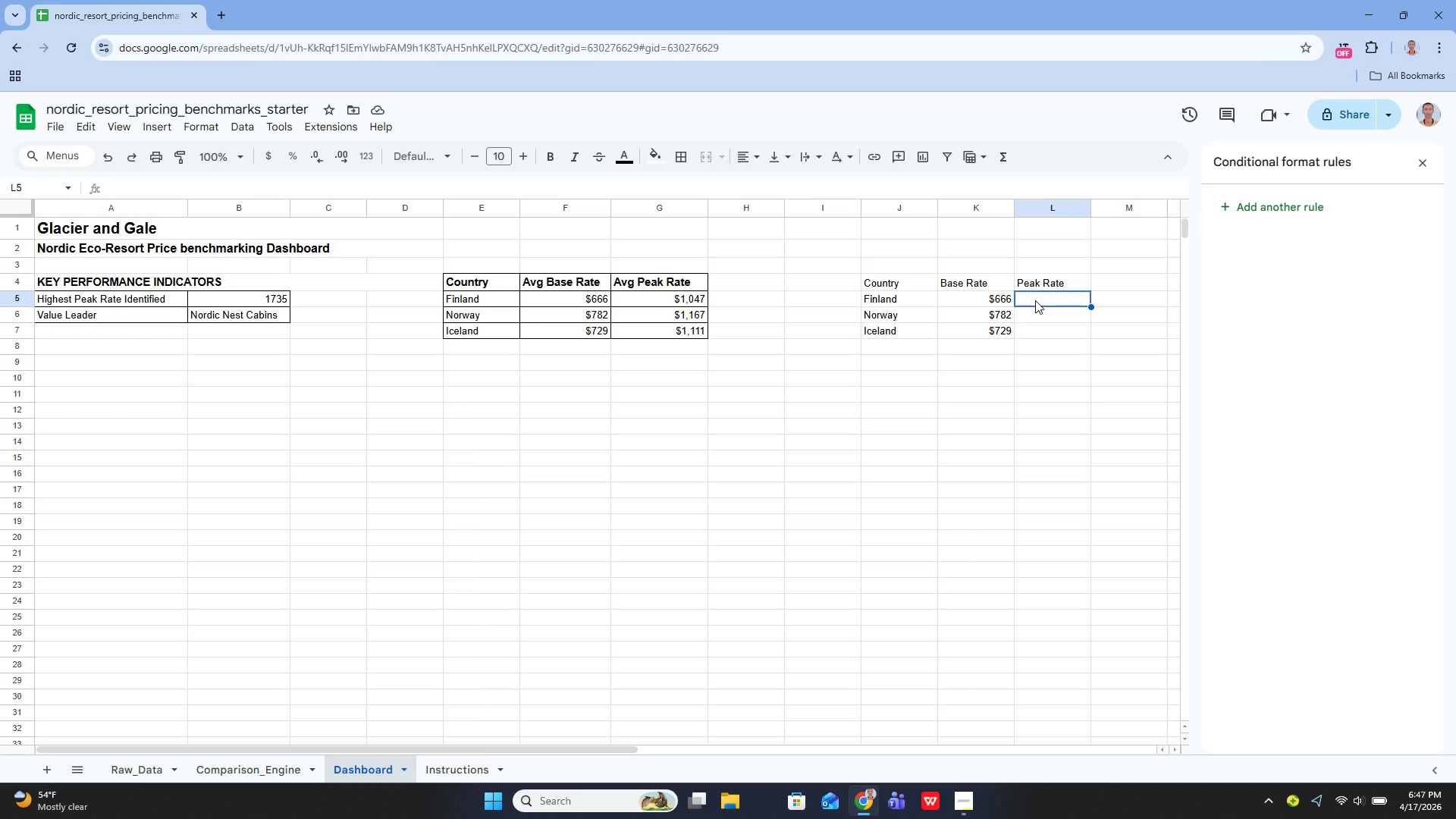 
left_click([676, 297])
 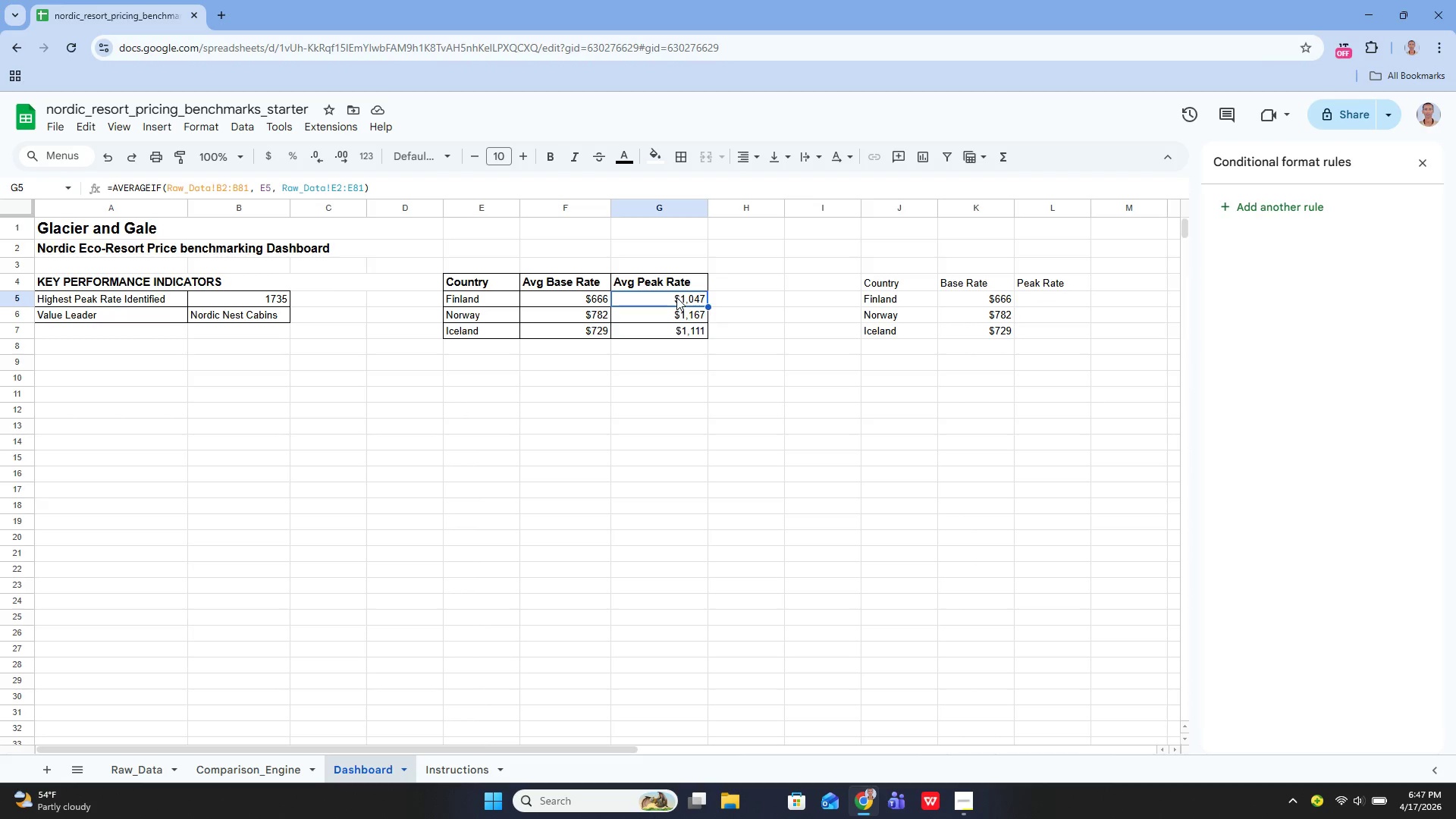 
key(Enter)
 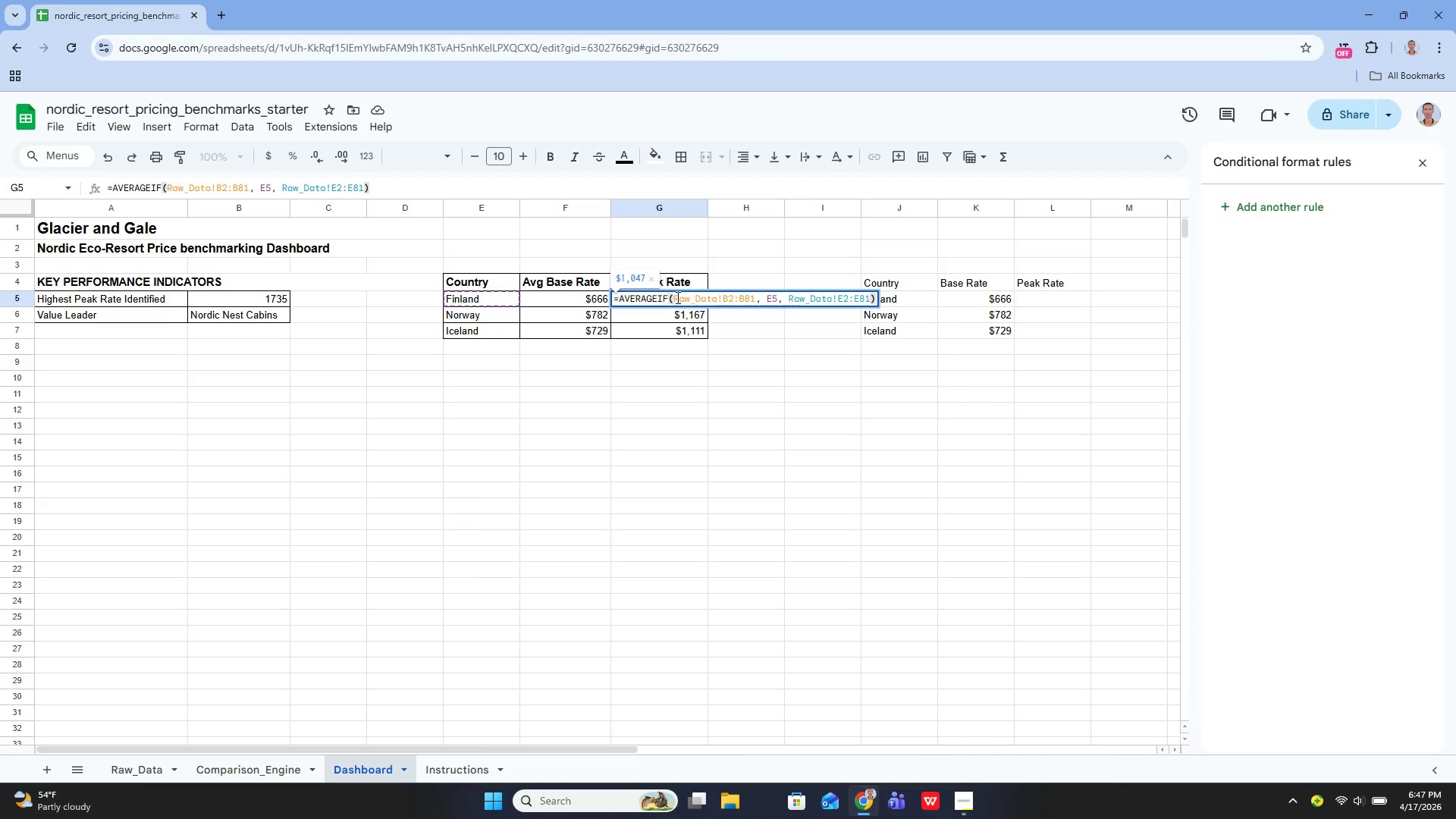 
hold_key(key=ShiftLeft, duration=0.56)
 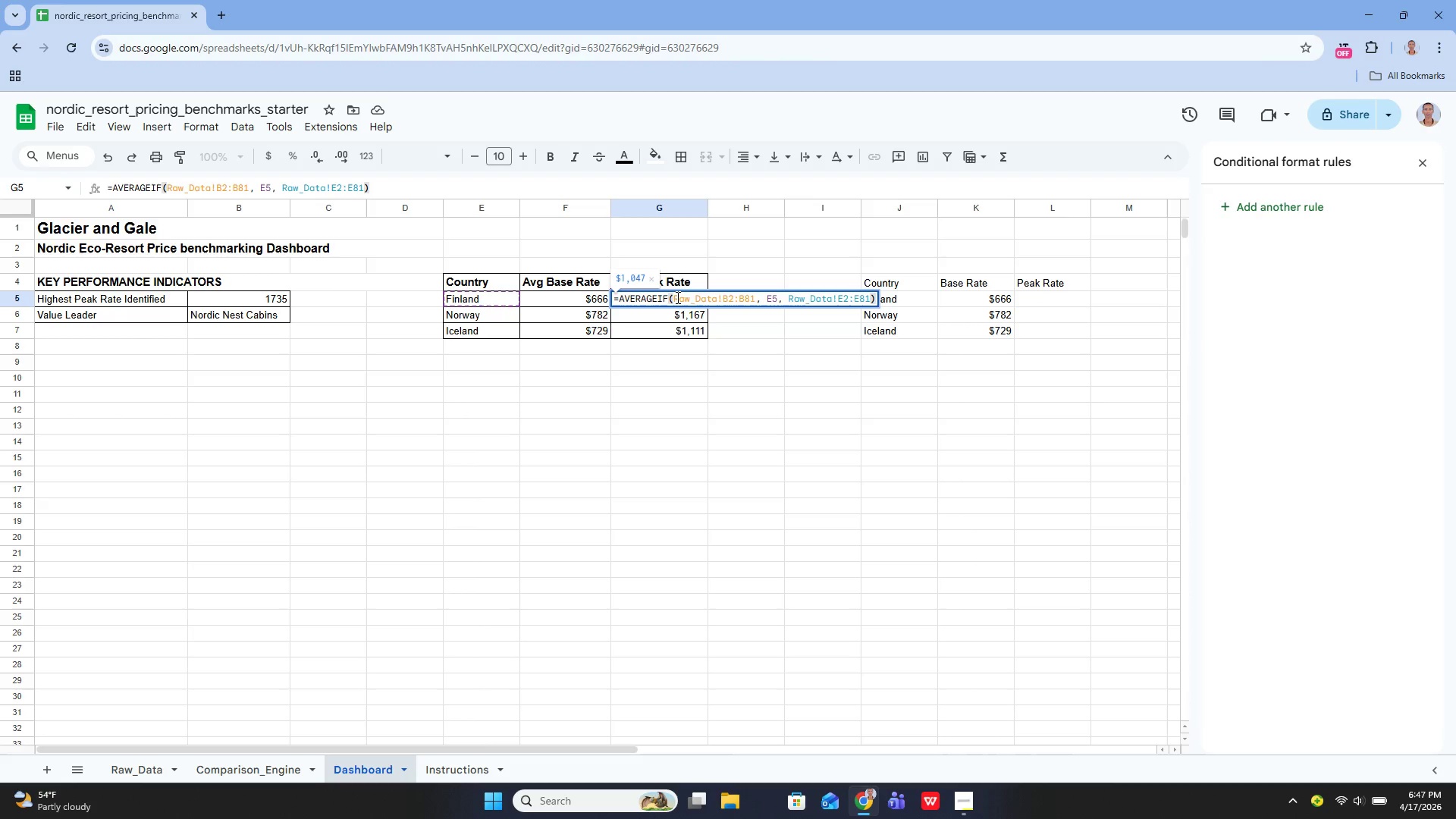 
key(Control+A)
 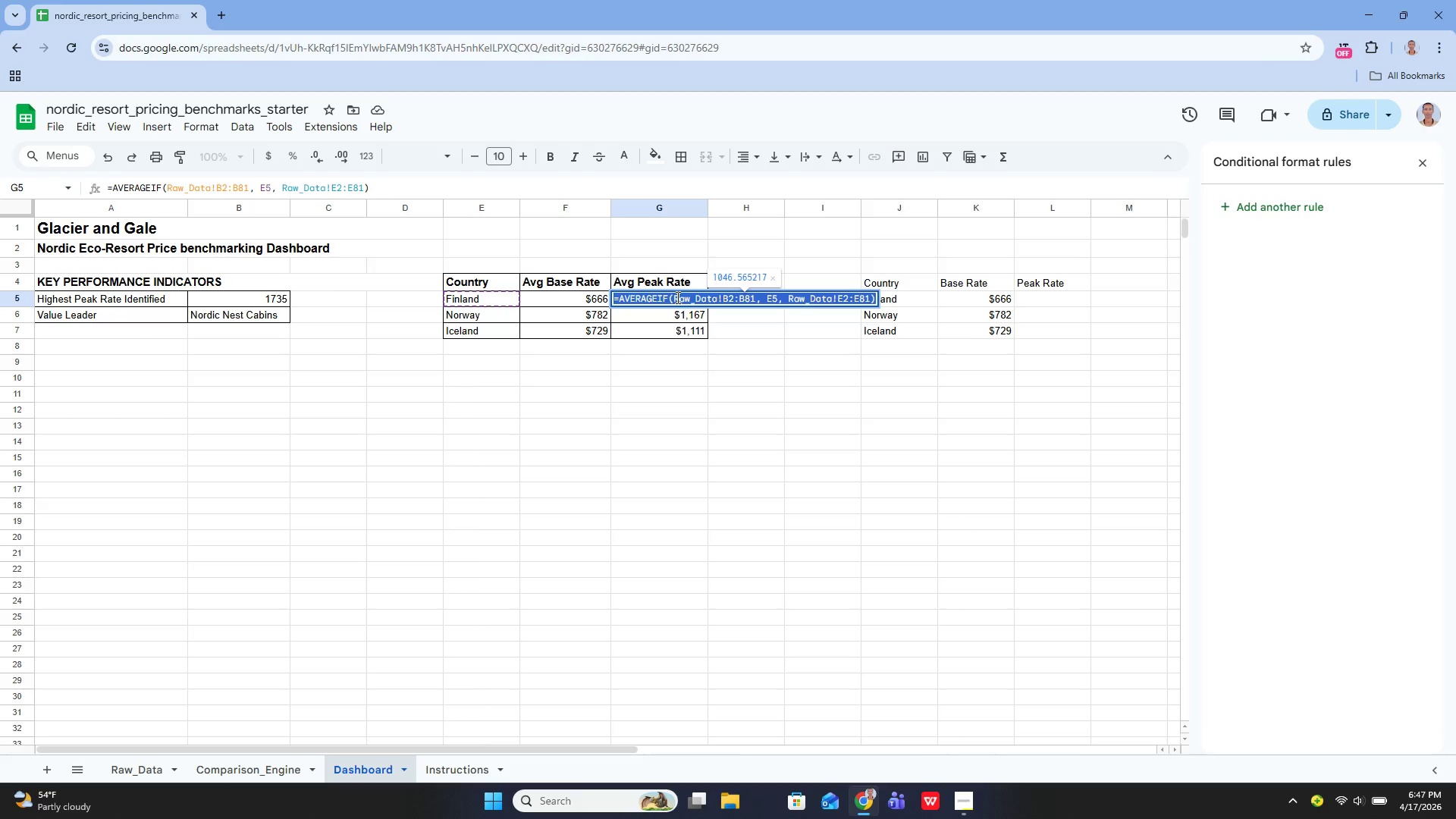 
key(Control+C)
 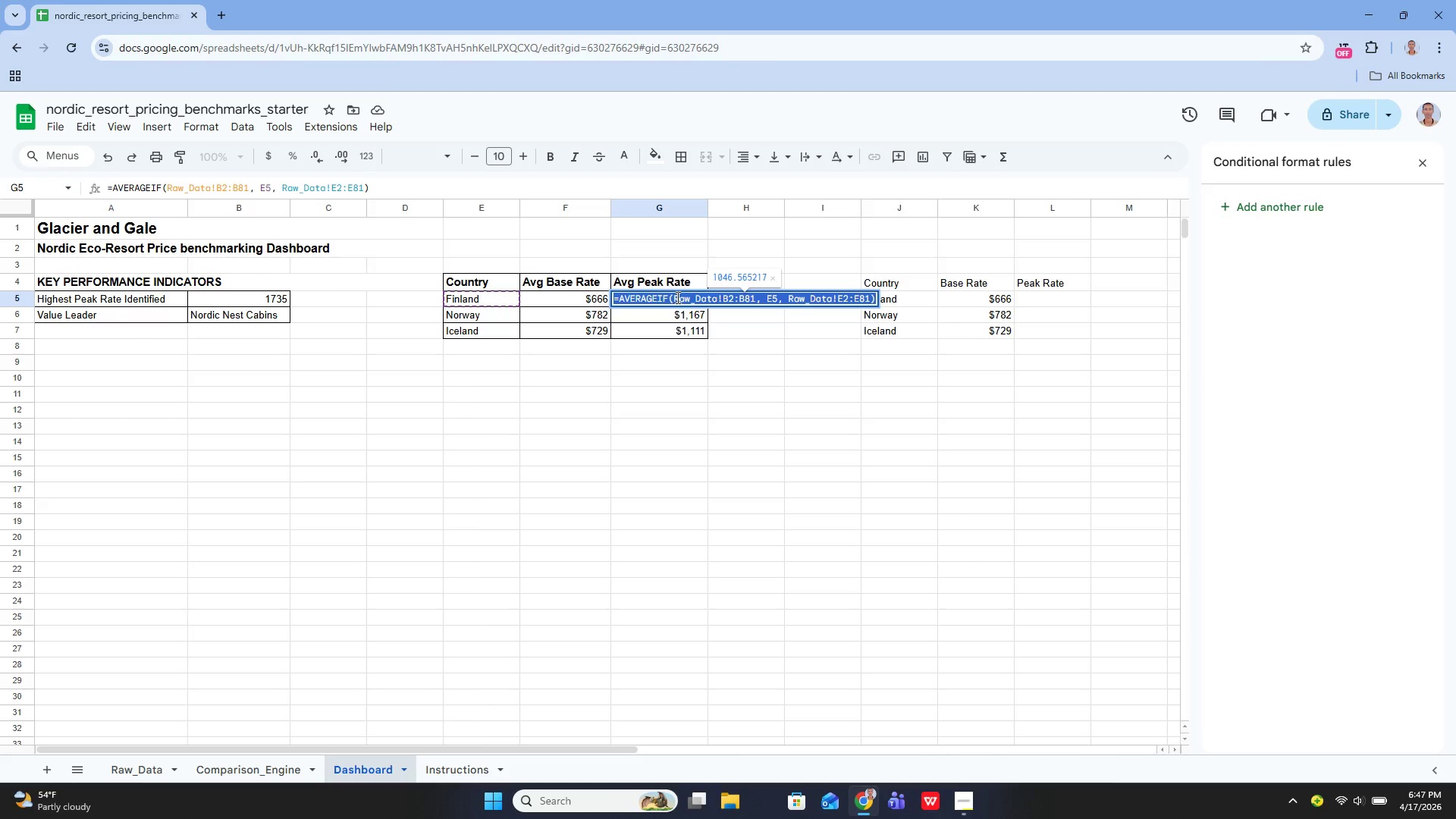 
key(Control+C)
 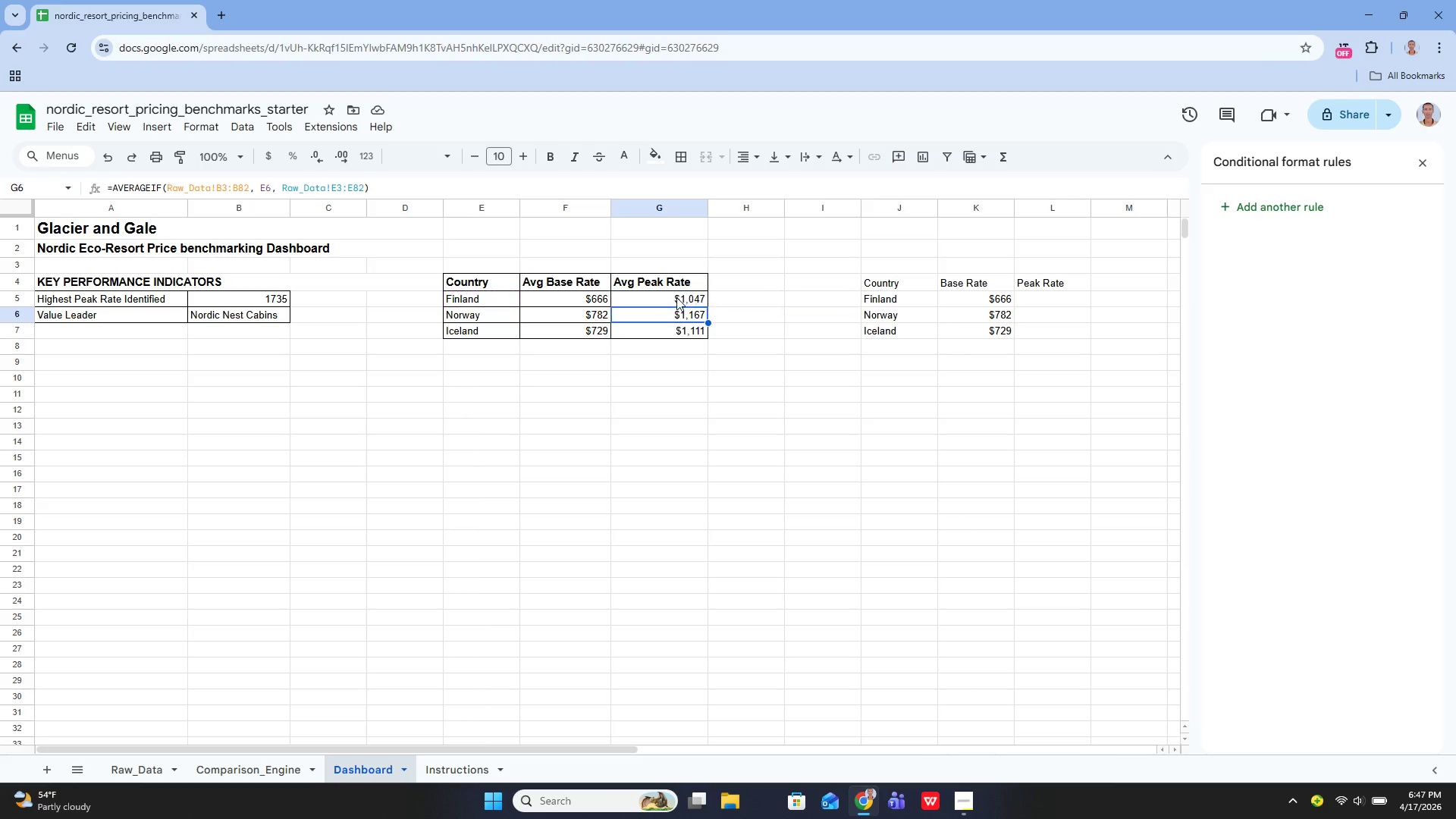 
key(Enter)
 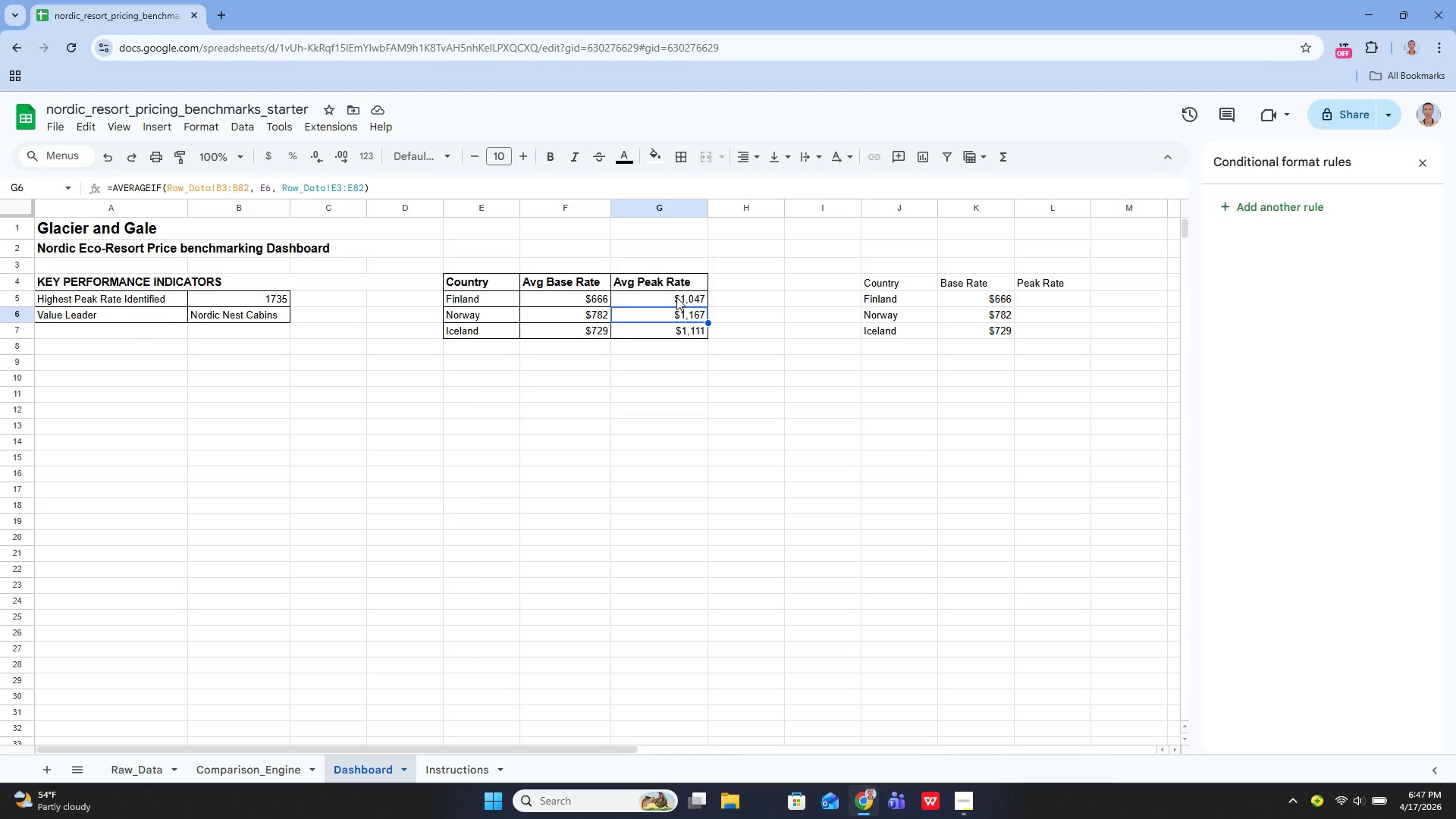 
key(ArrowUp)
 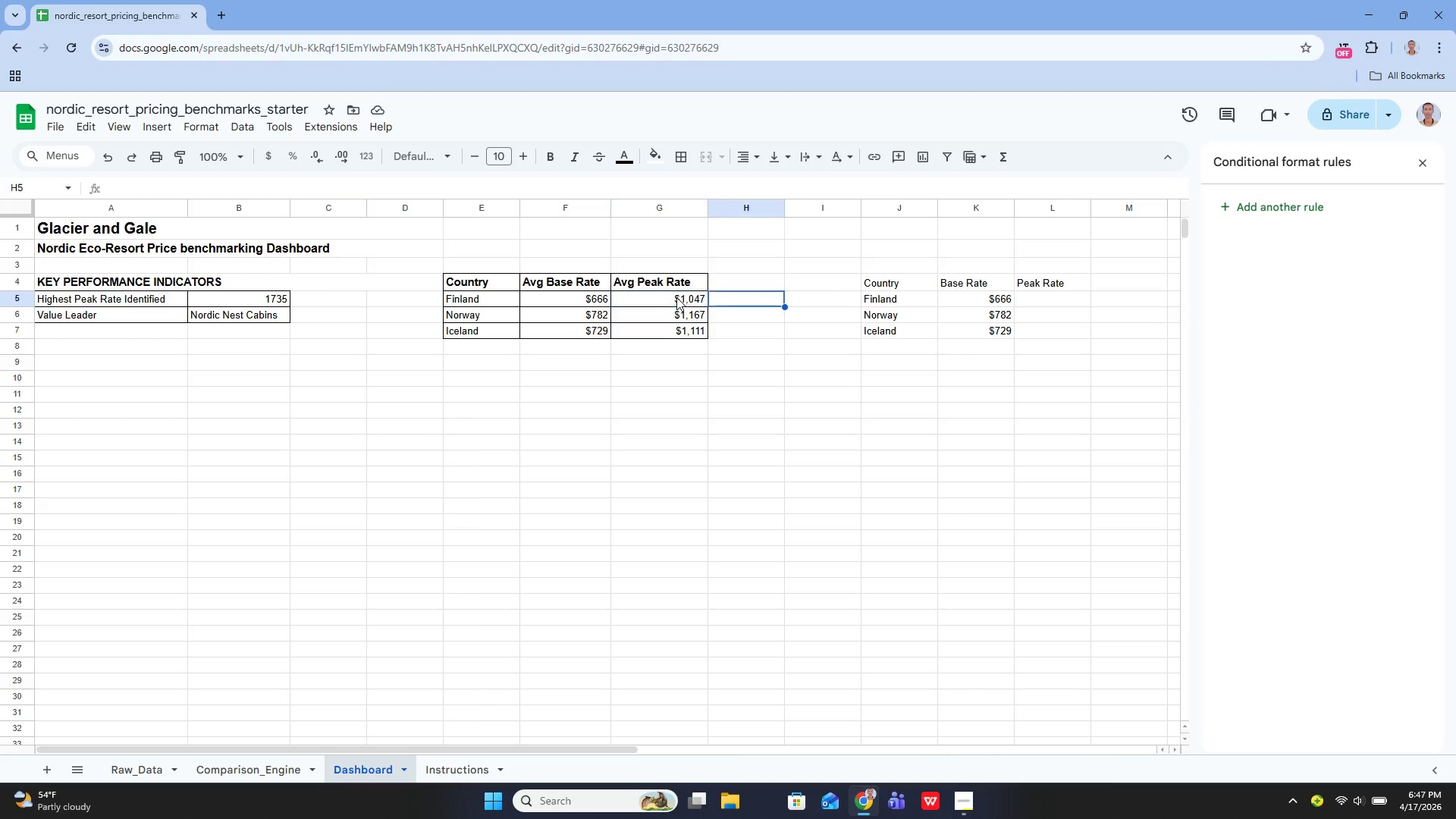 
key(ArrowRight)
 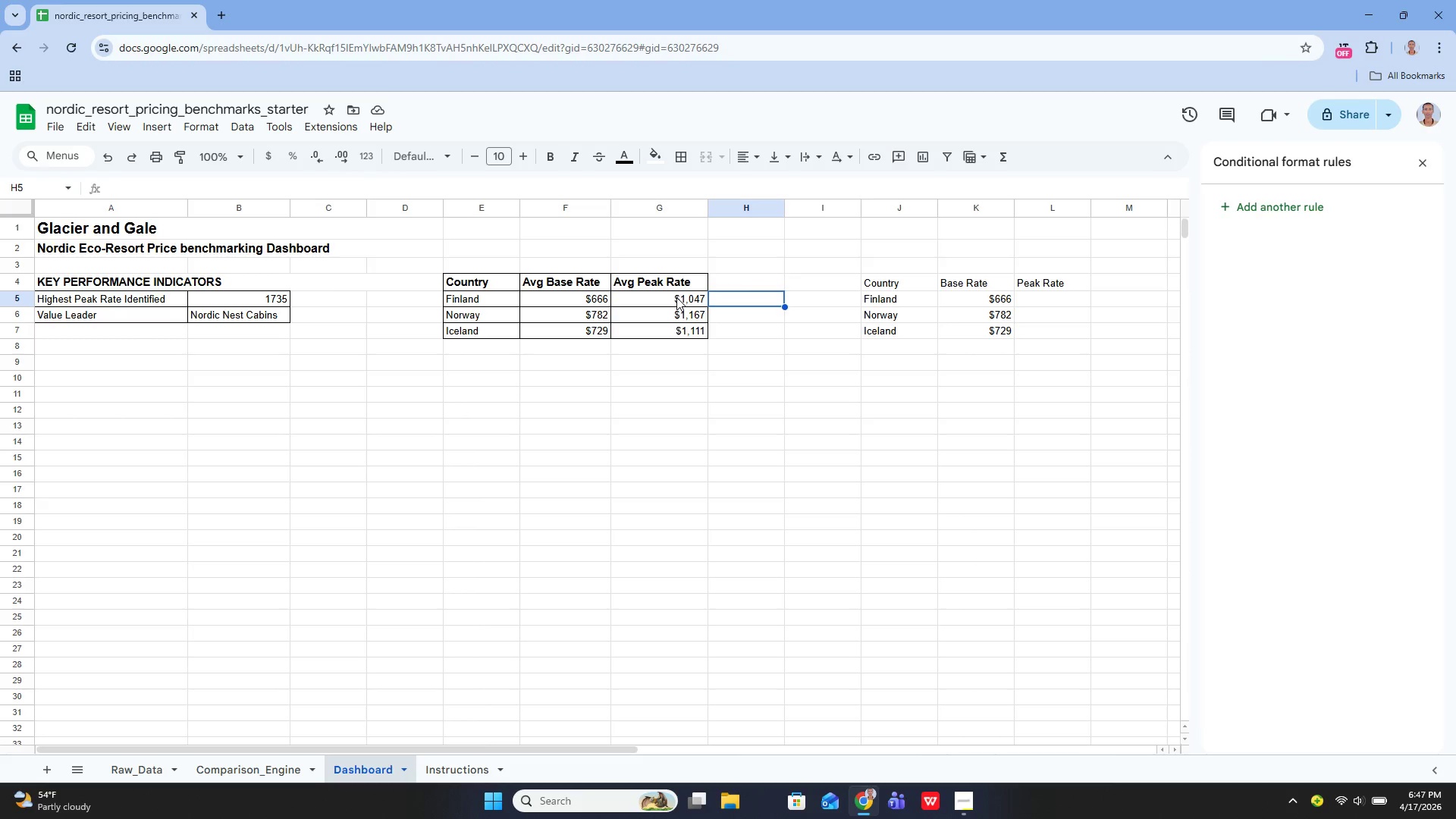 
key(ArrowRight)
 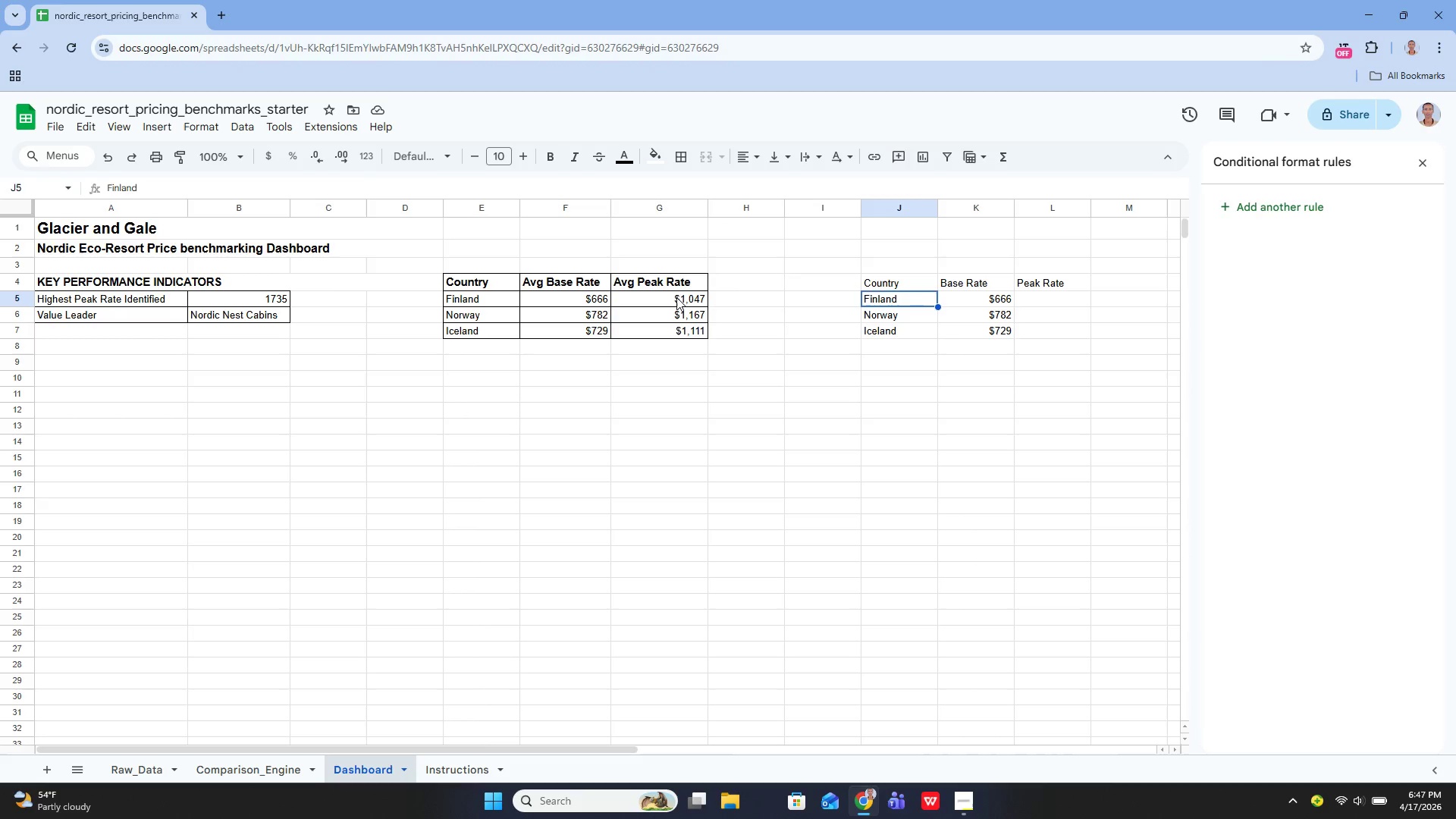 
key(ArrowRight)
 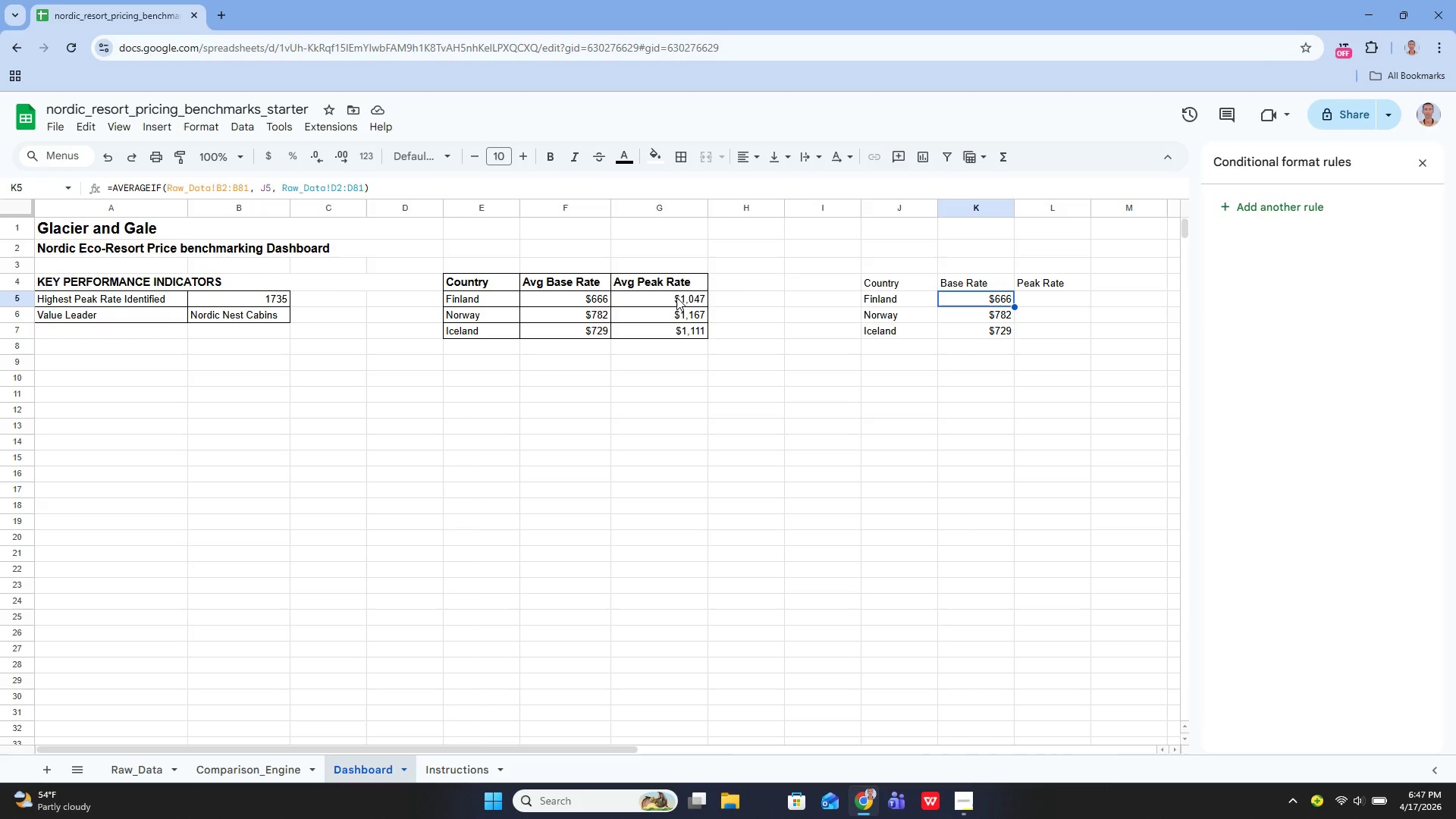 
key(ArrowRight)
 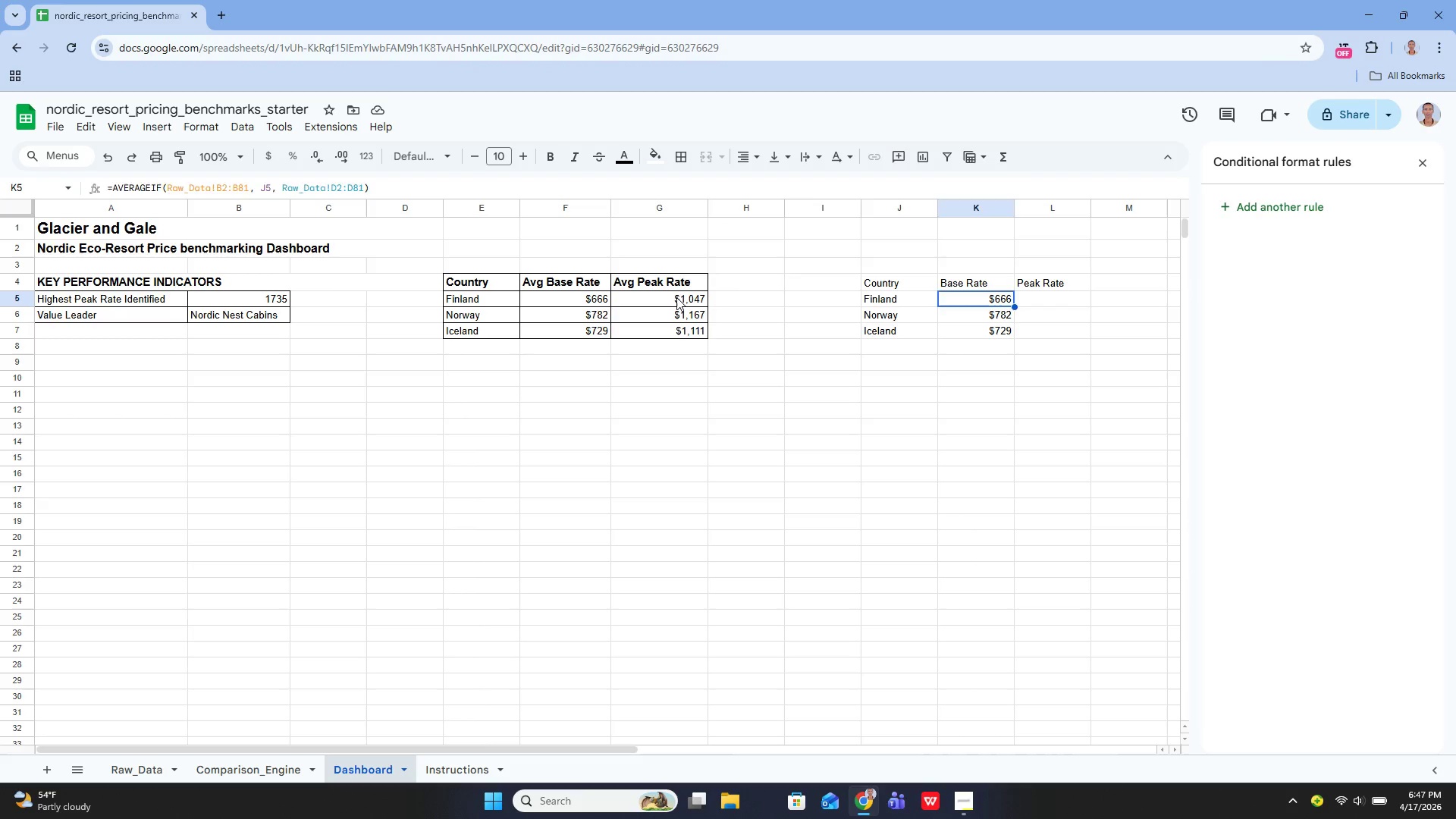 
key(ArrowRight)
 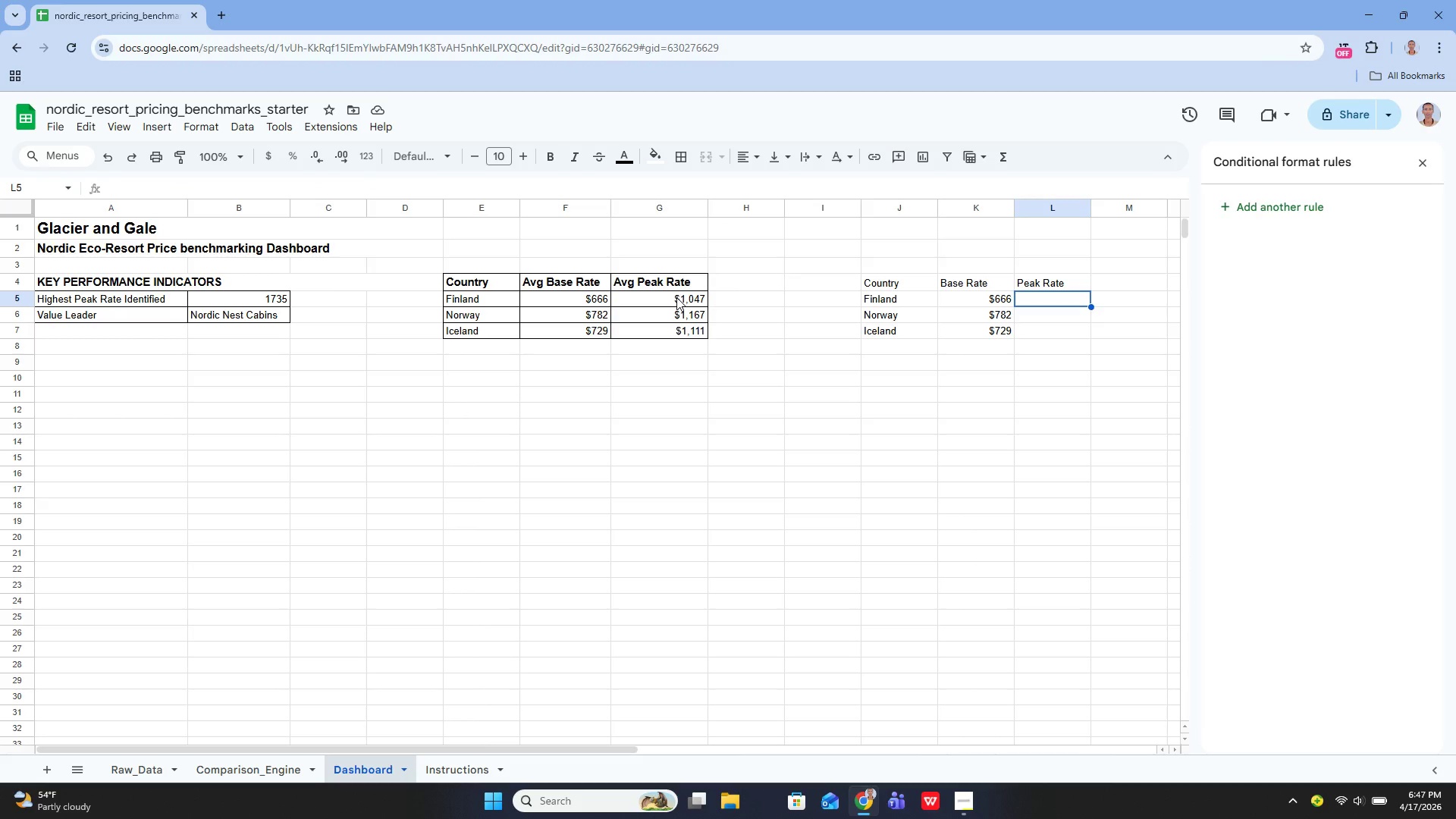 
key(Enter)
 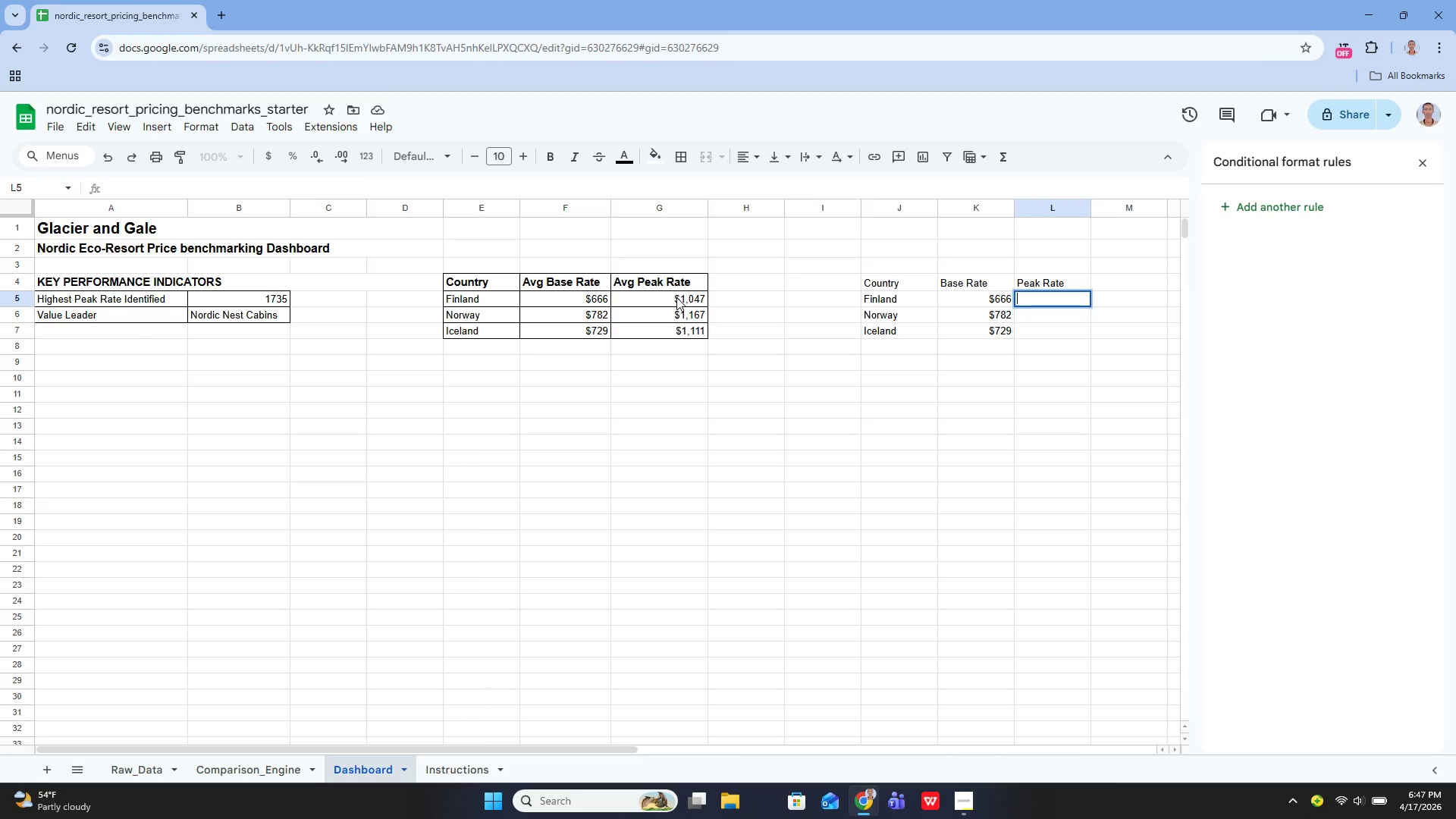 
key(Control+V)
 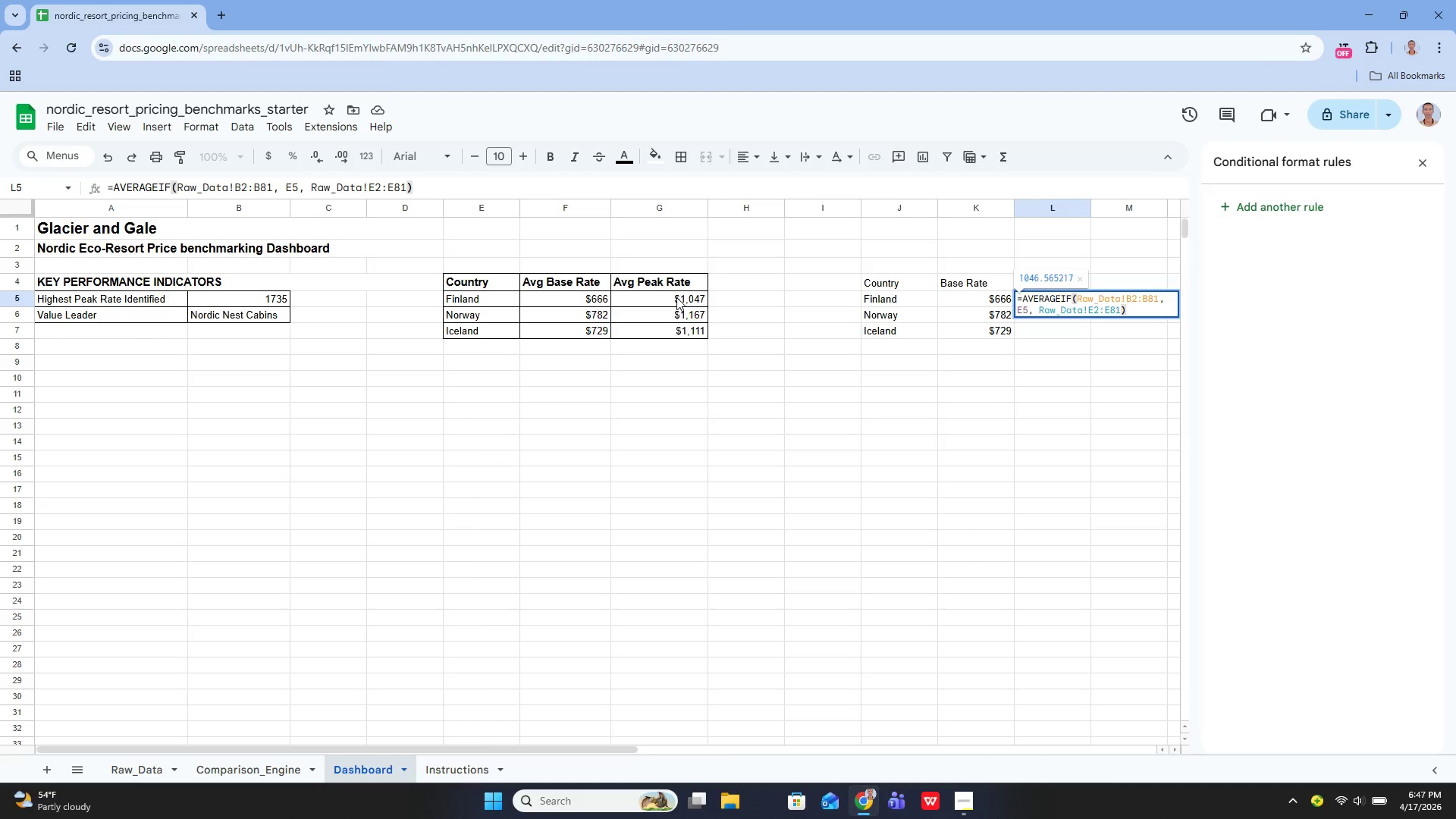 
wait(7.75)
 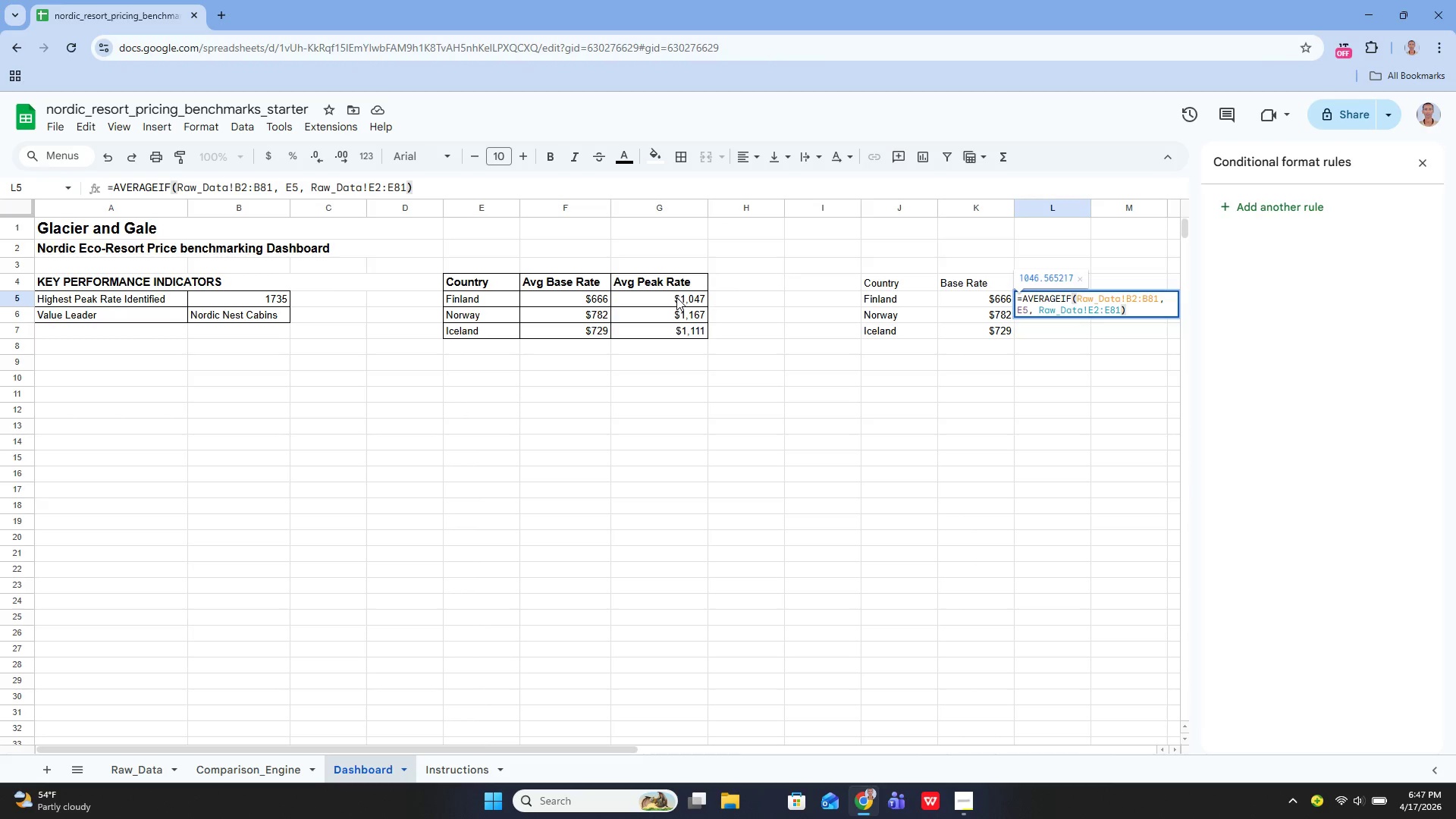 
key(ArrowLeft)
 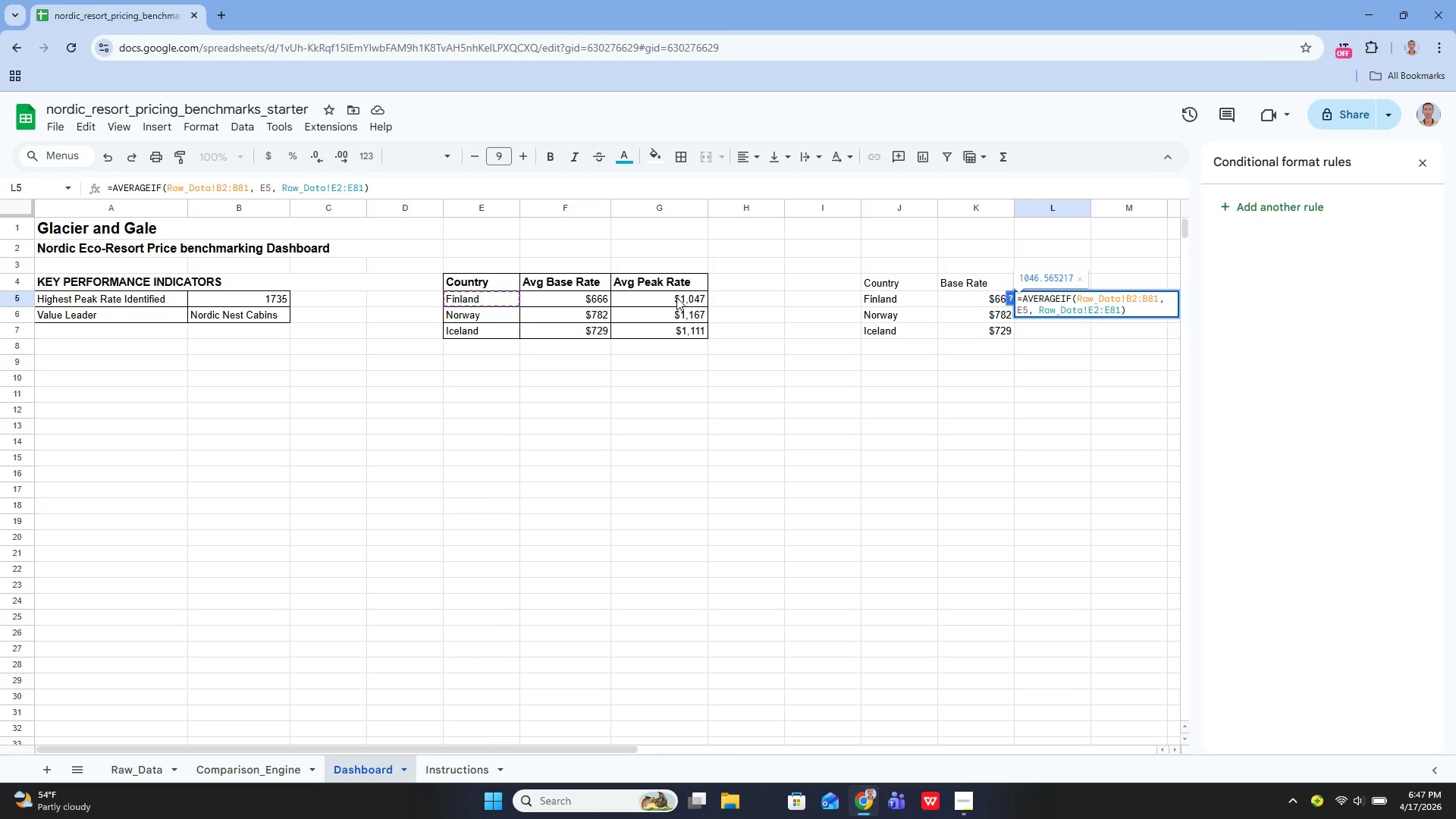 
key(ArrowLeft)
 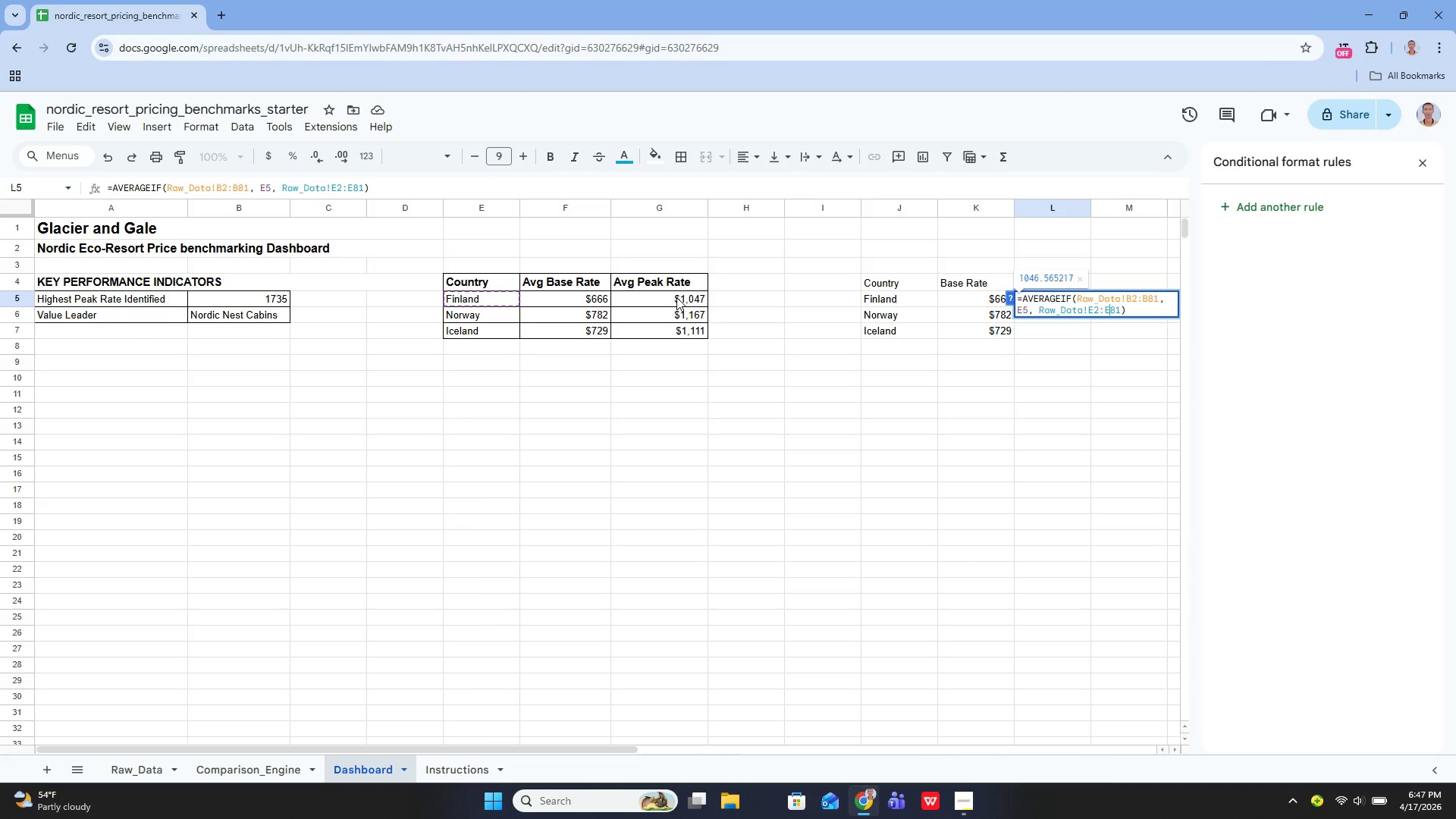 
key(ArrowLeft)
 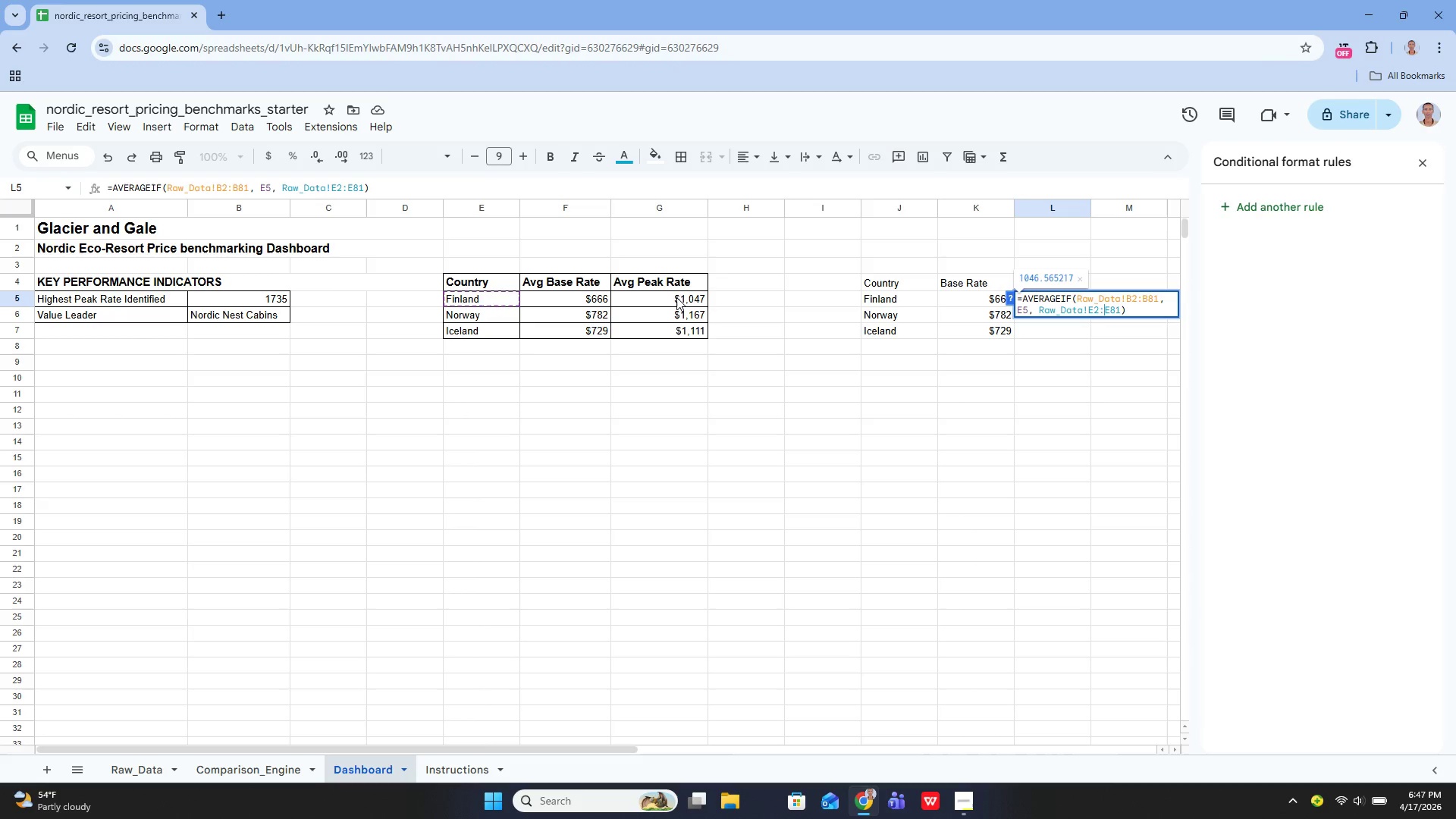 
key(ArrowLeft)
 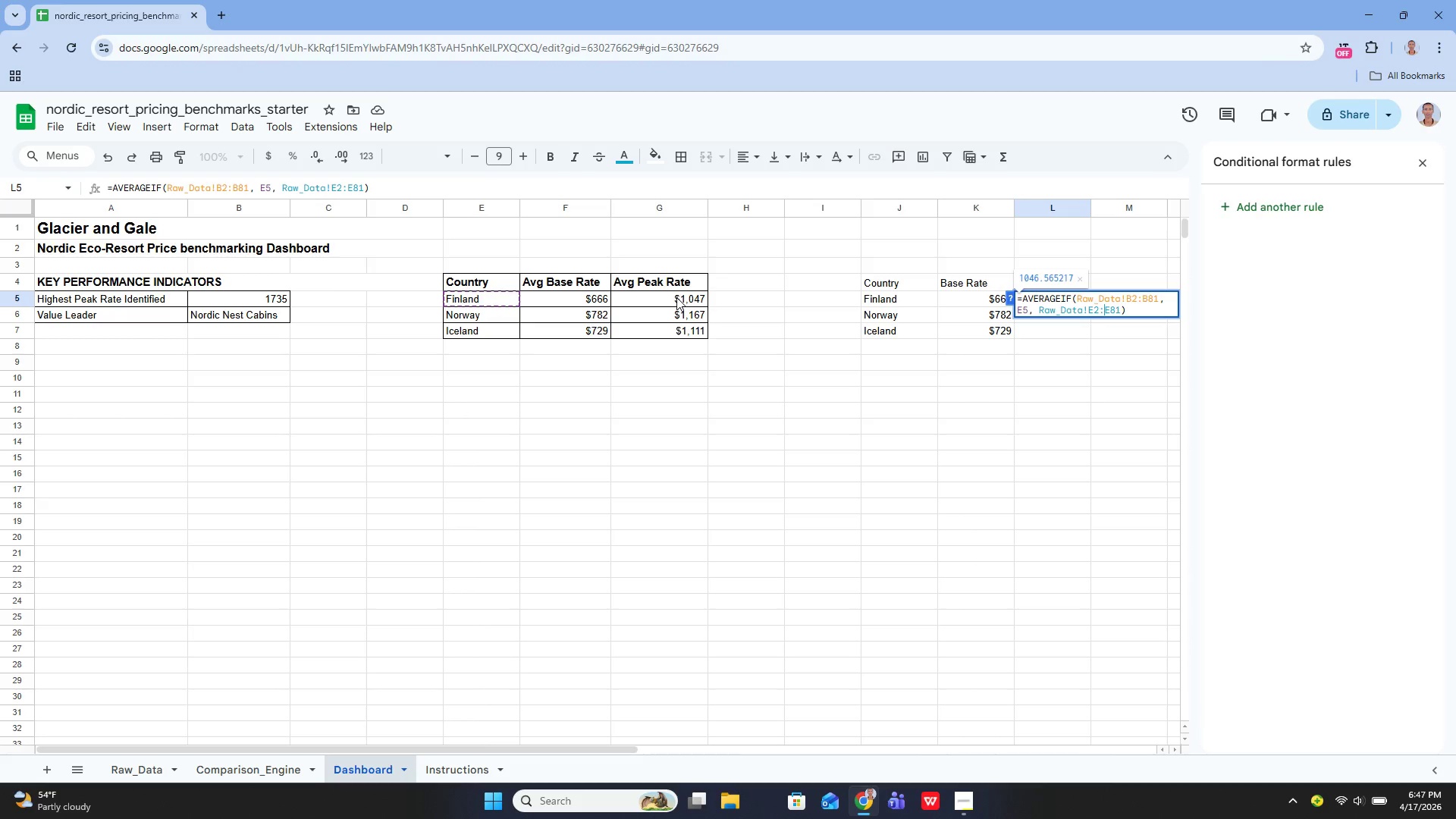 
hold_key(key=ArrowLeft, duration=0.75)
 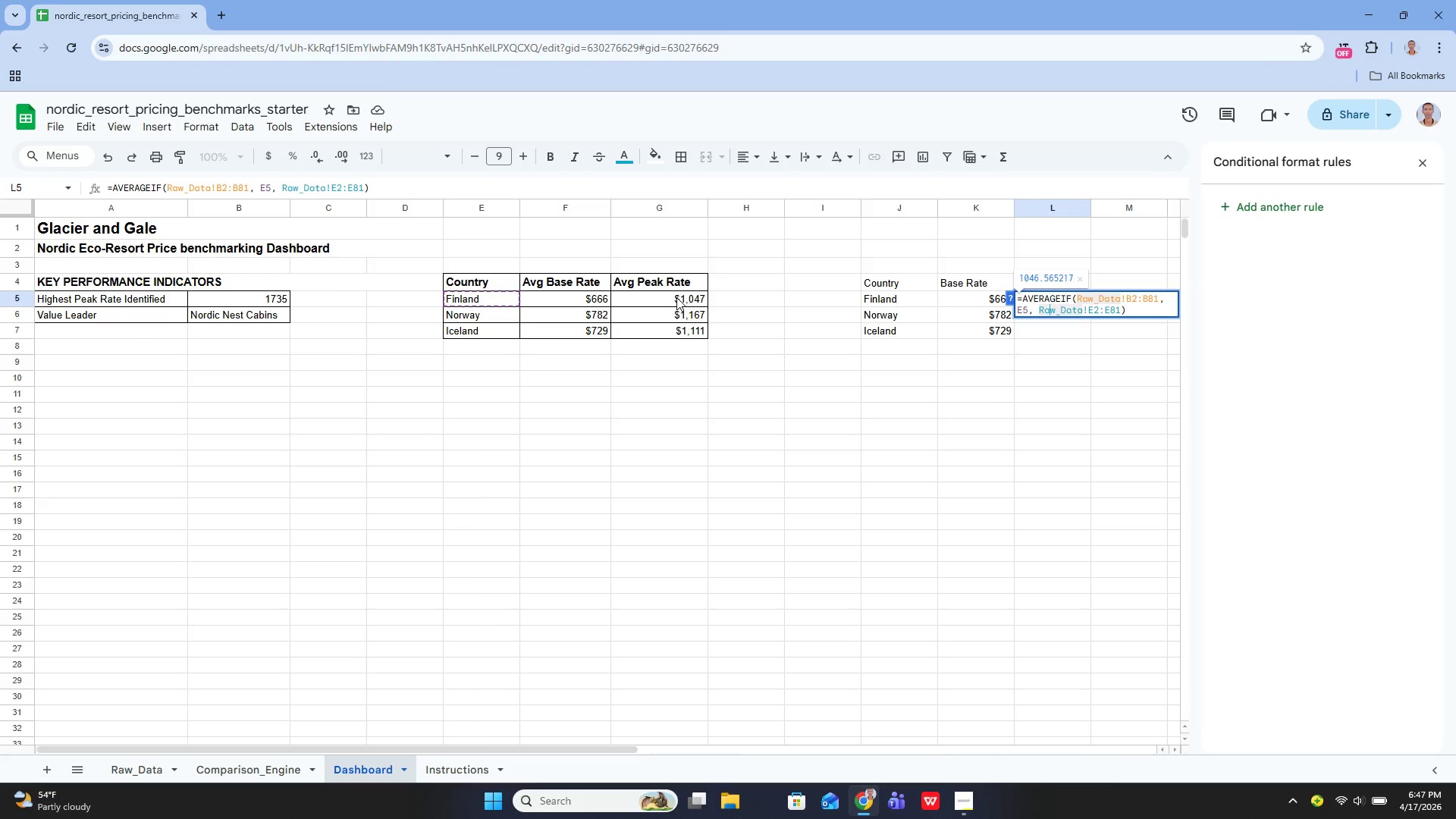 
key(ArrowLeft)
 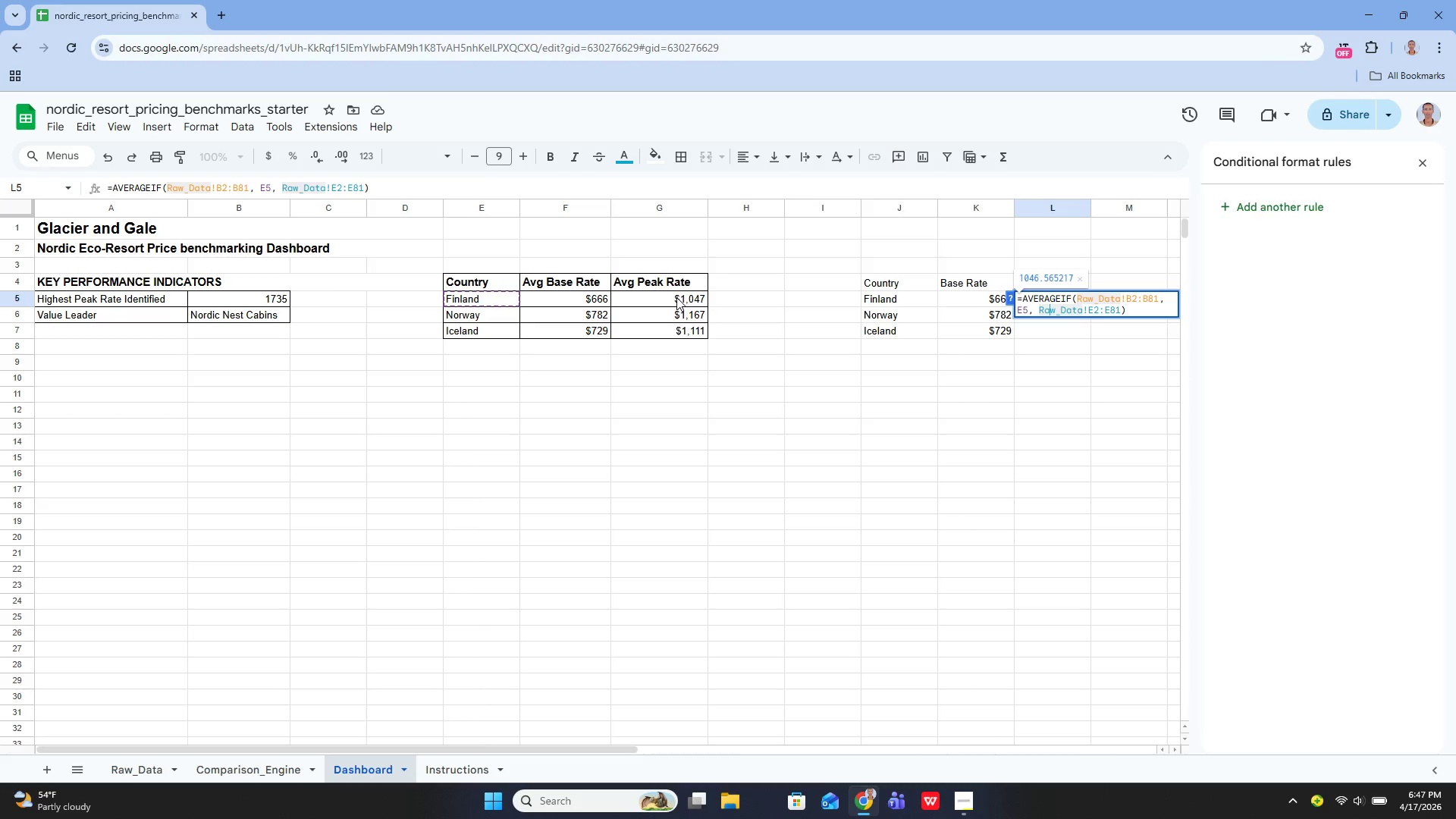 
key(ArrowLeft)
 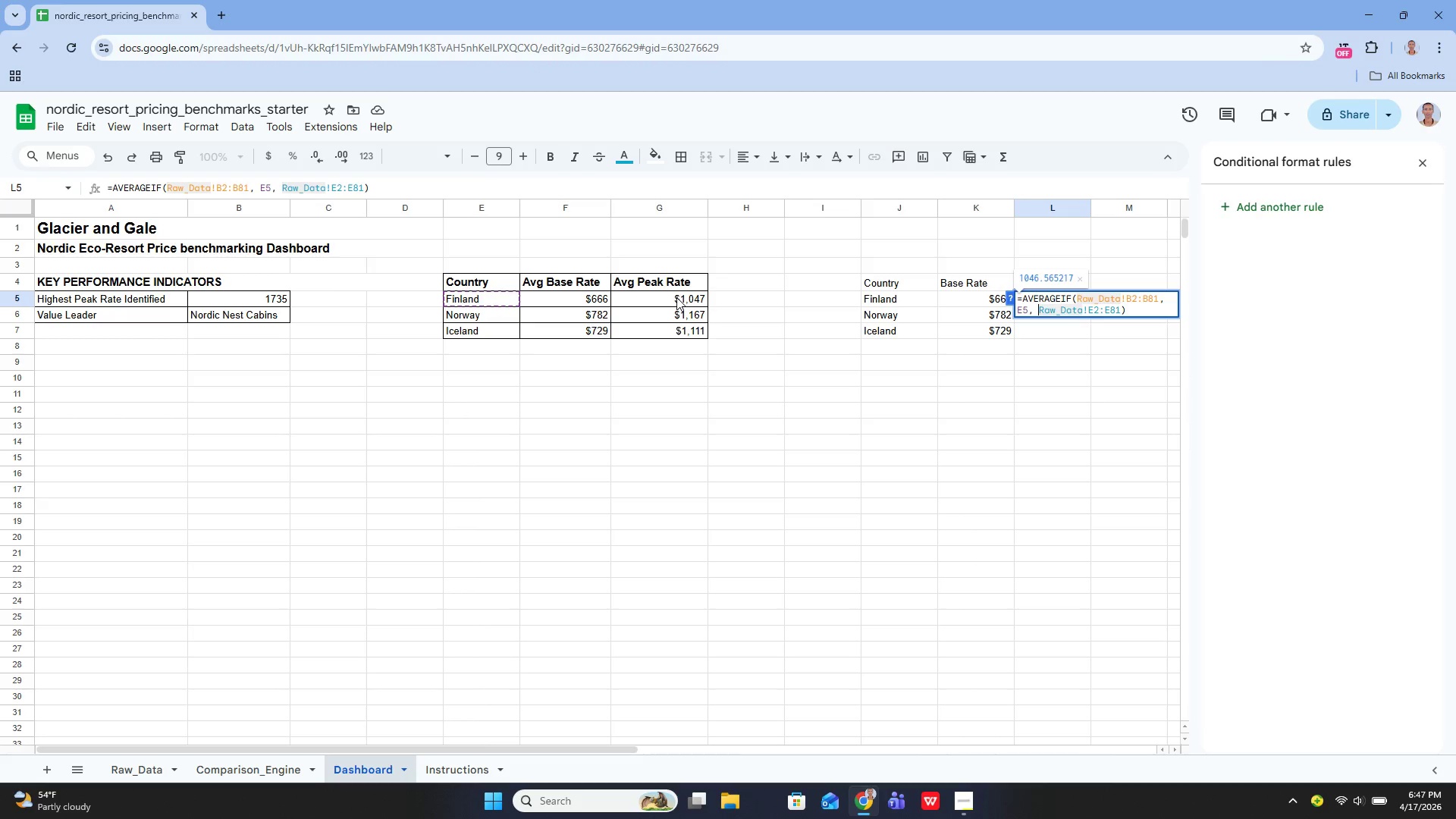 
key(ArrowLeft)
 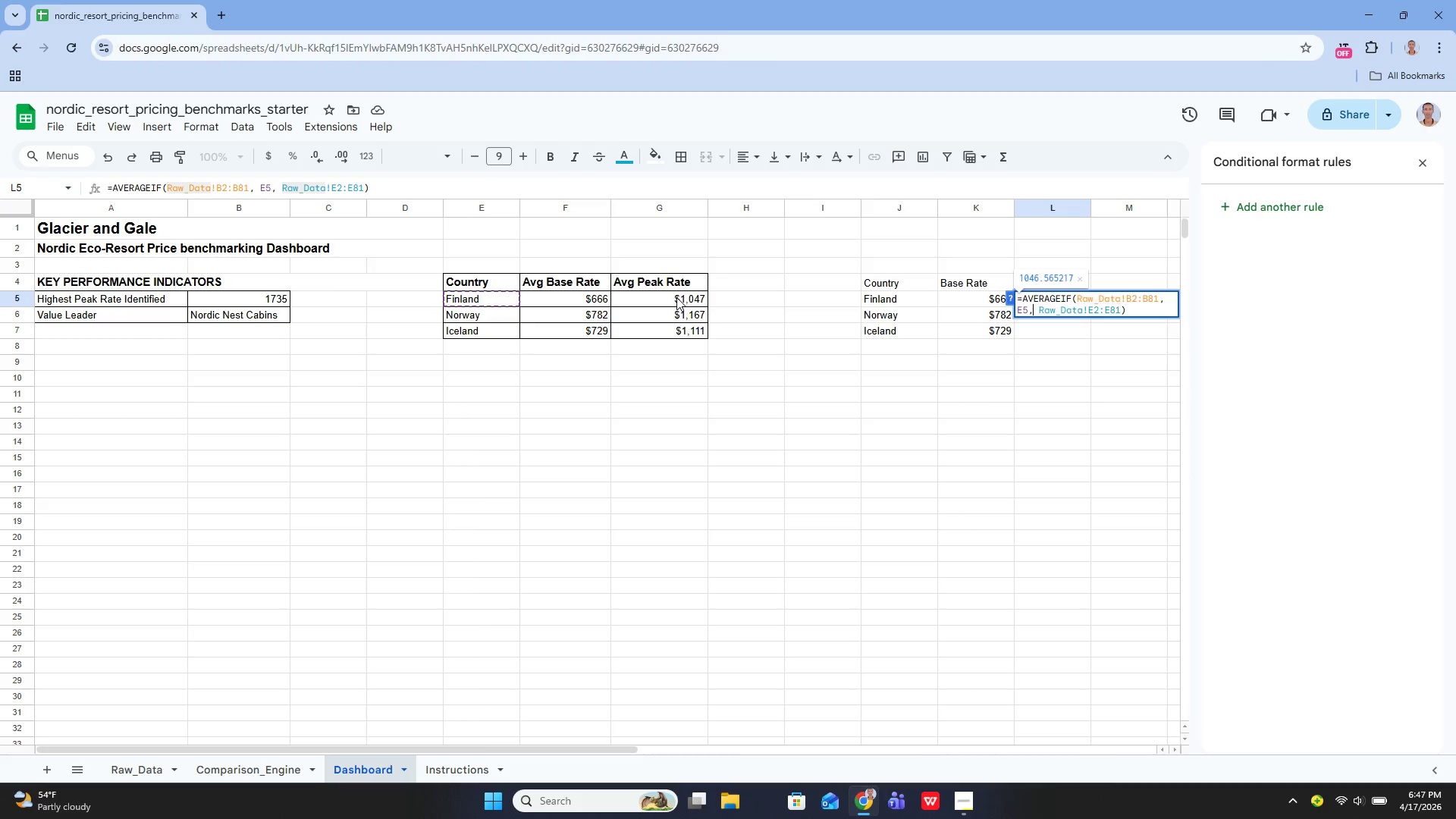 
key(ArrowLeft)
 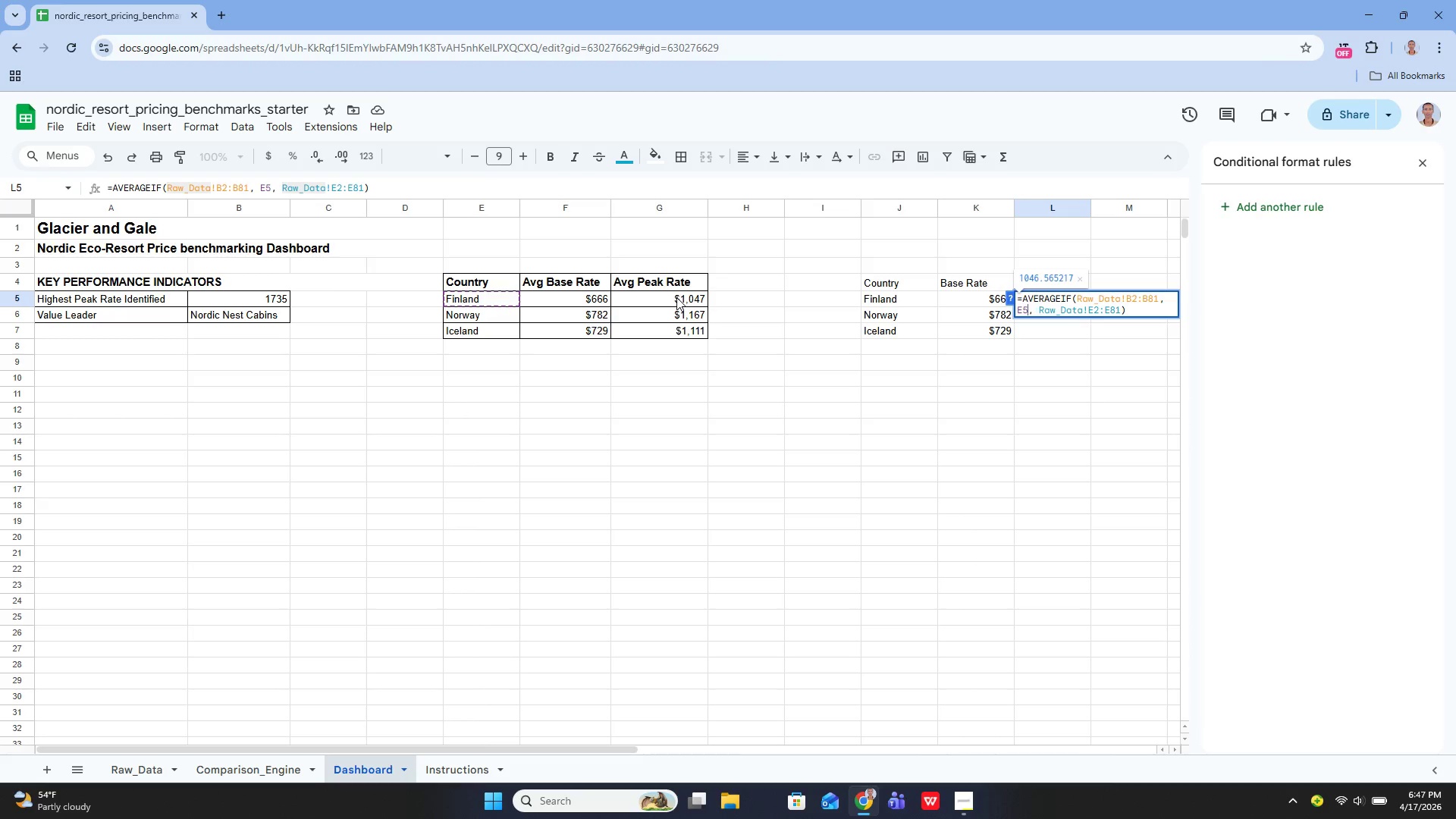 
key(ArrowLeft)
 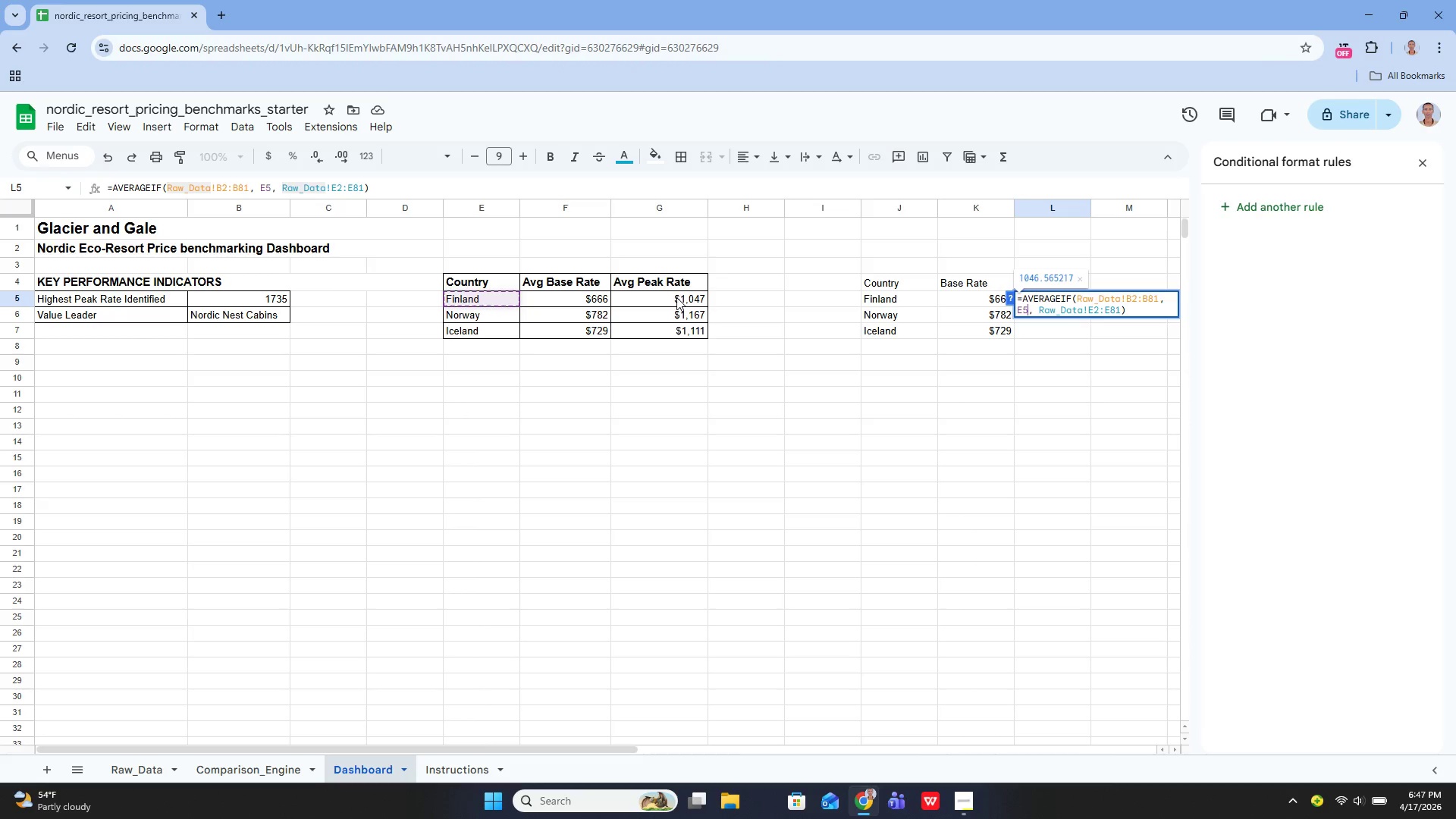 
key(ArrowLeft)
 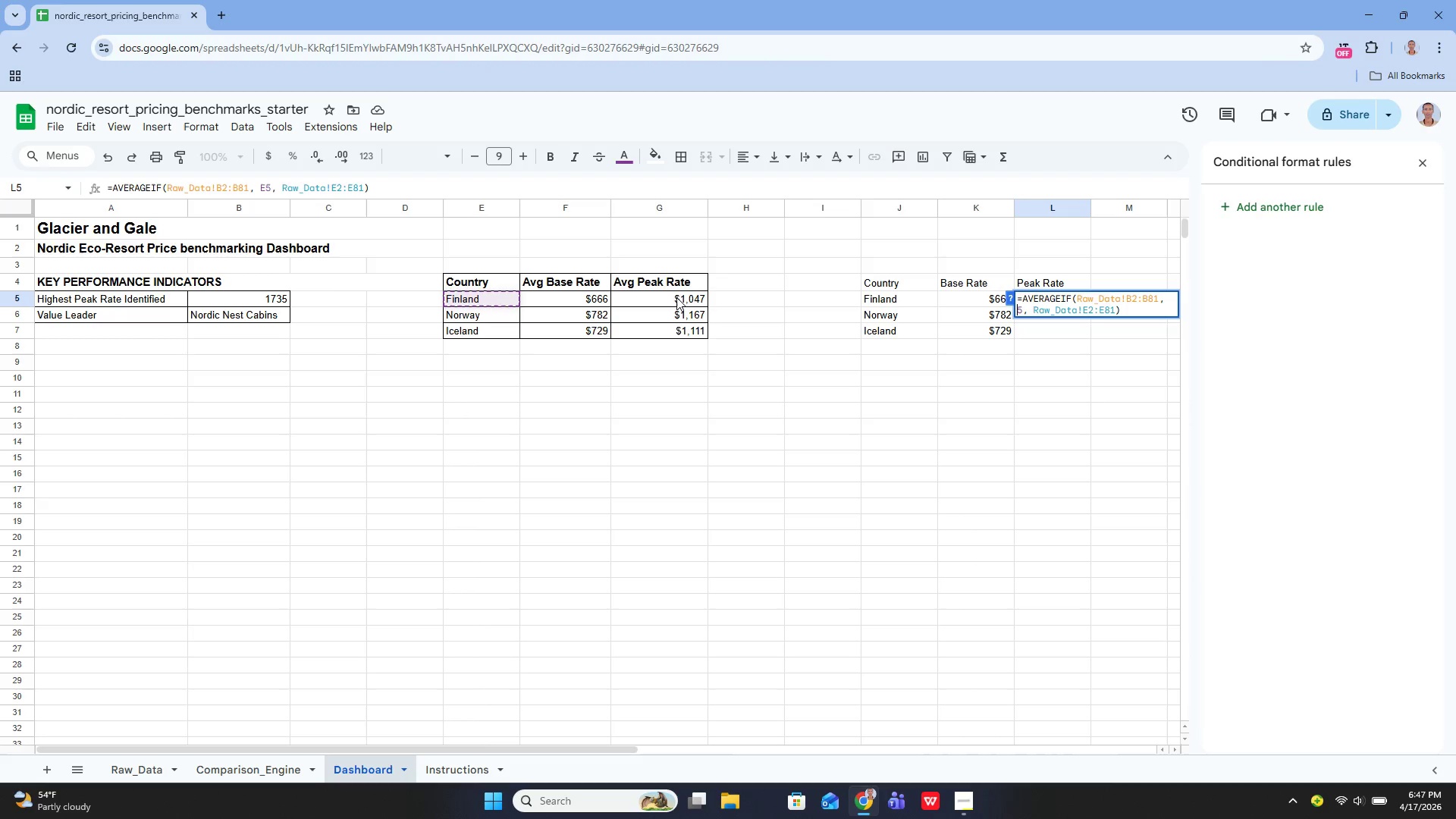 
key(Backspace)
 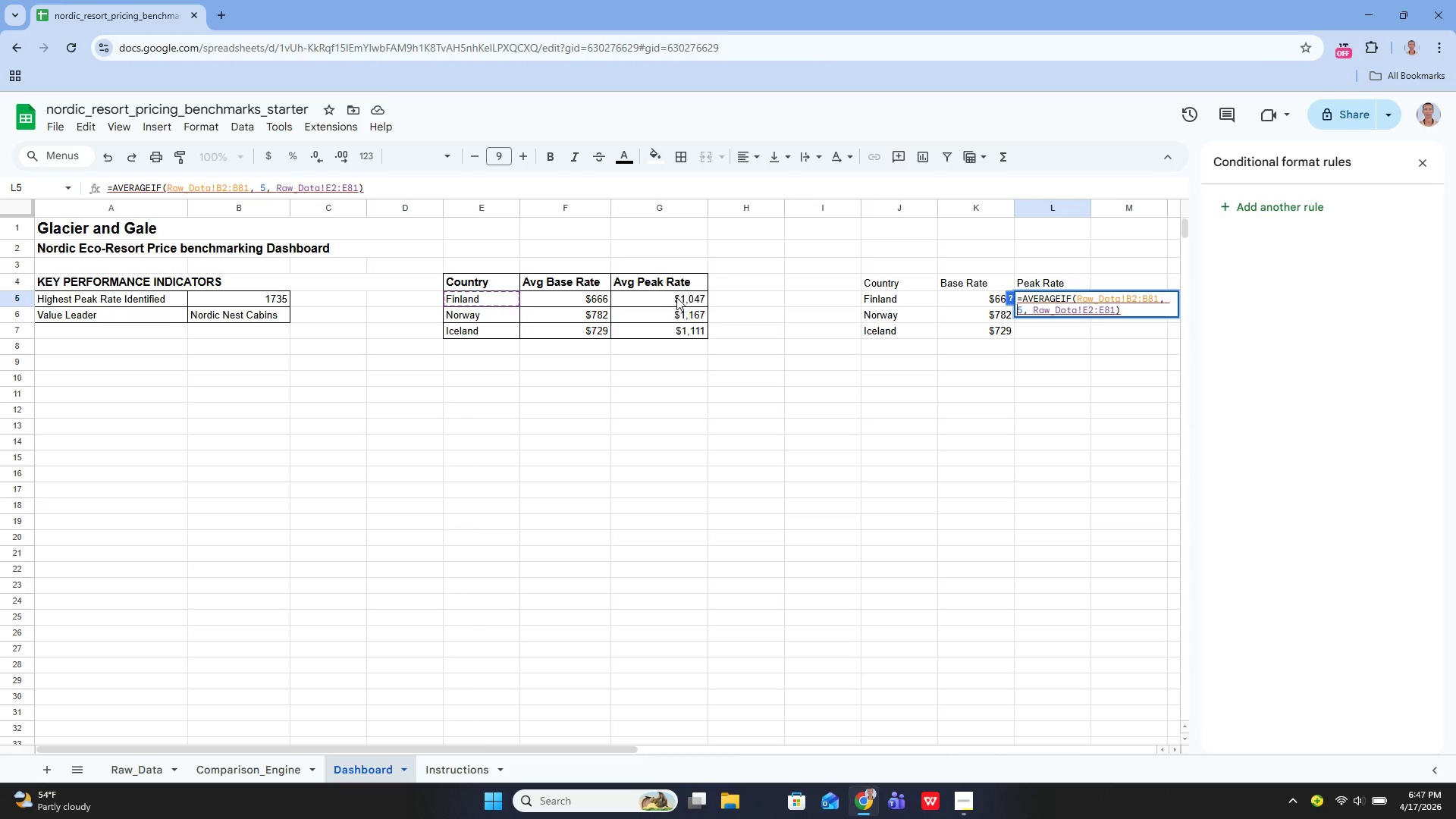 
key(Shift+ShiftLeft)
 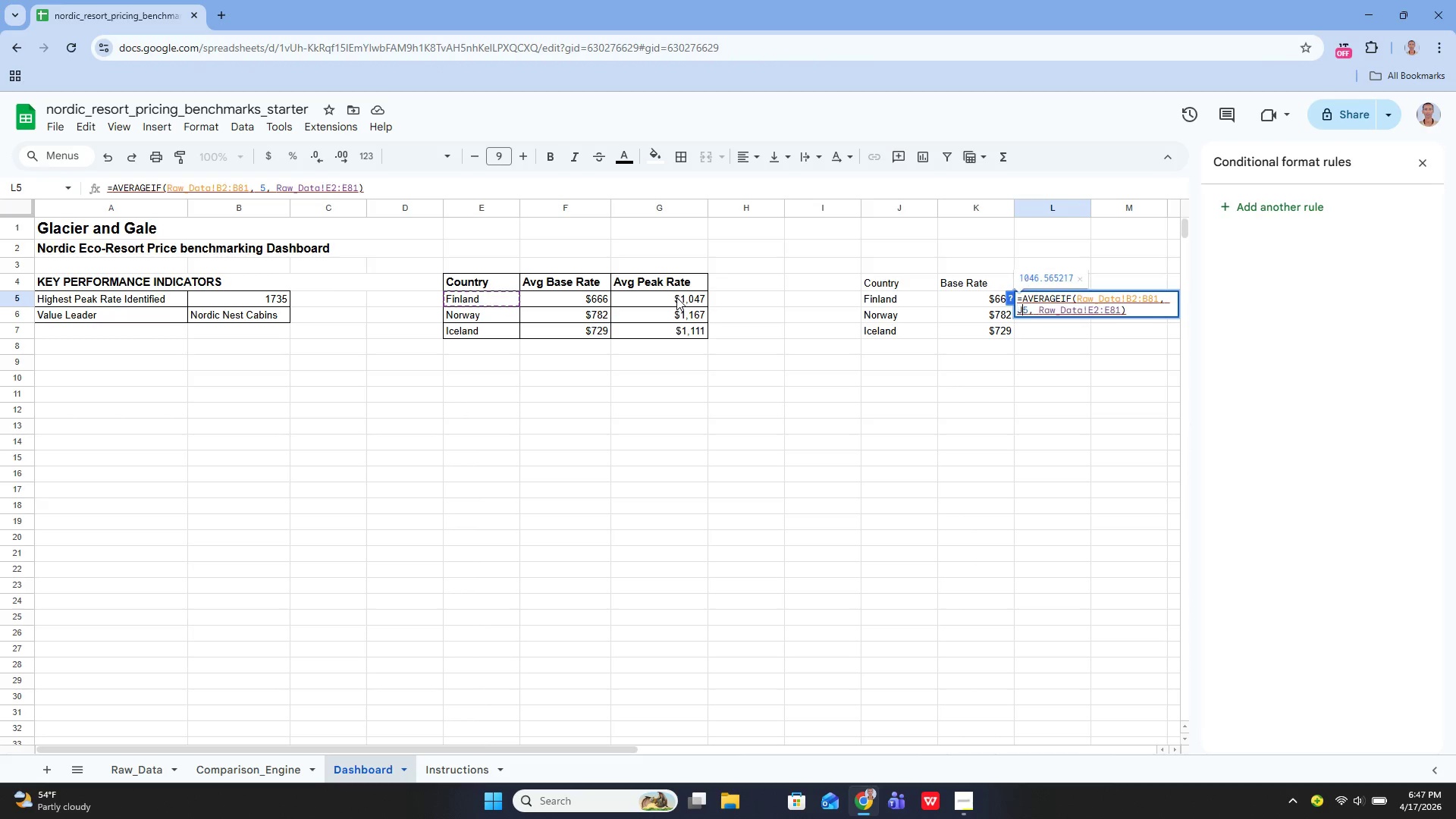 
key(Shift+J)
 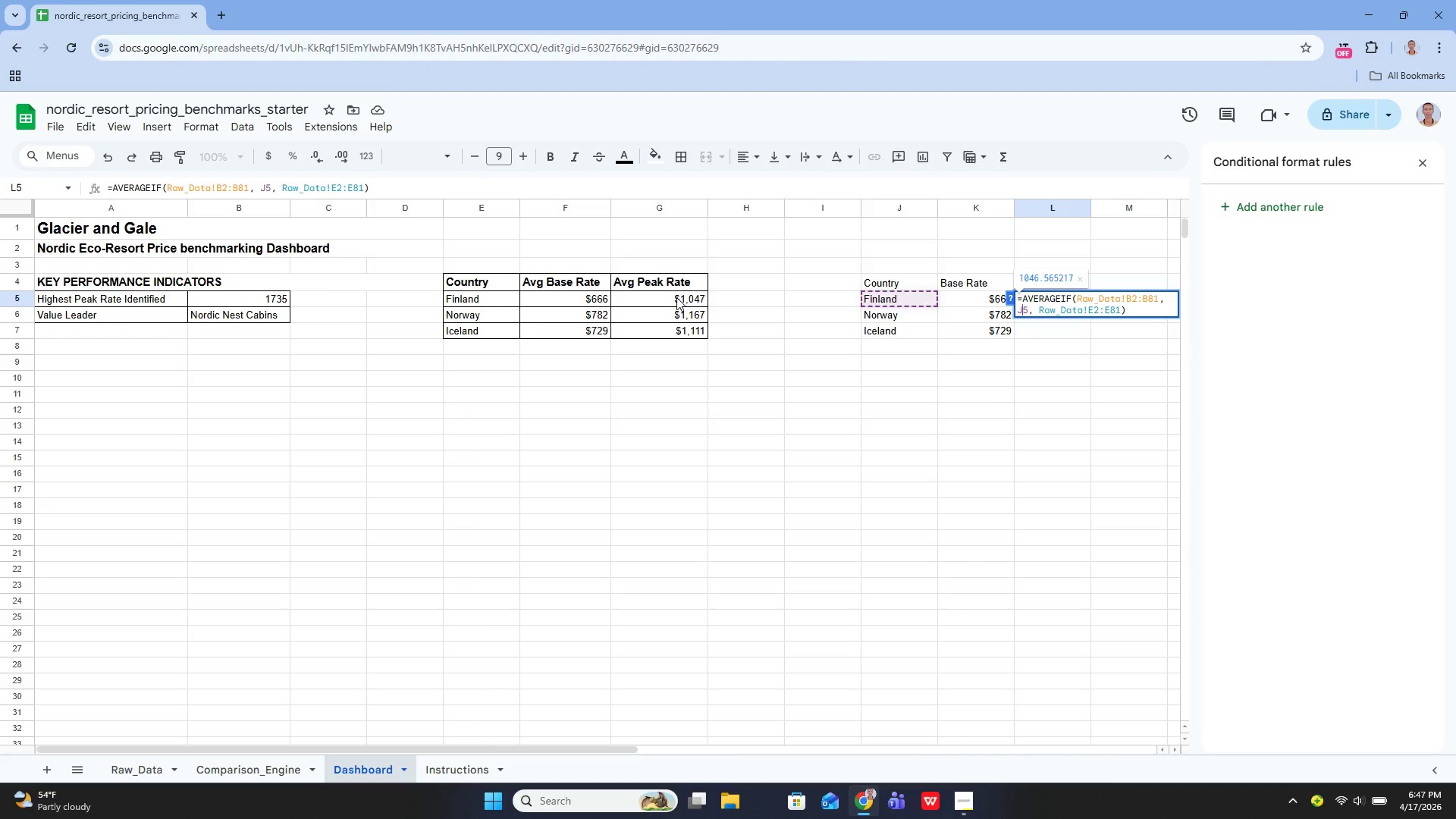 
key(Enter)
 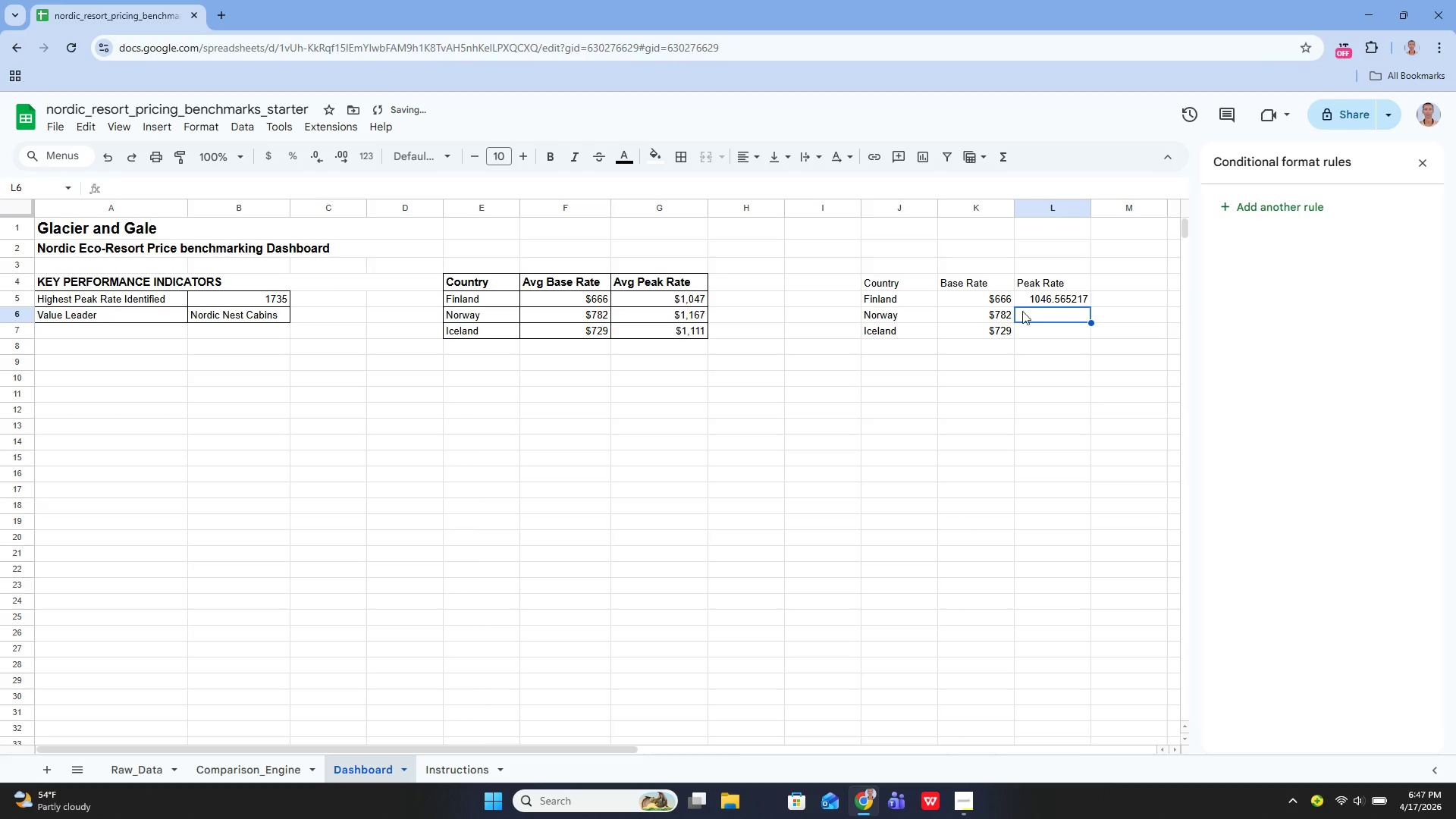 
left_click([1055, 290])
 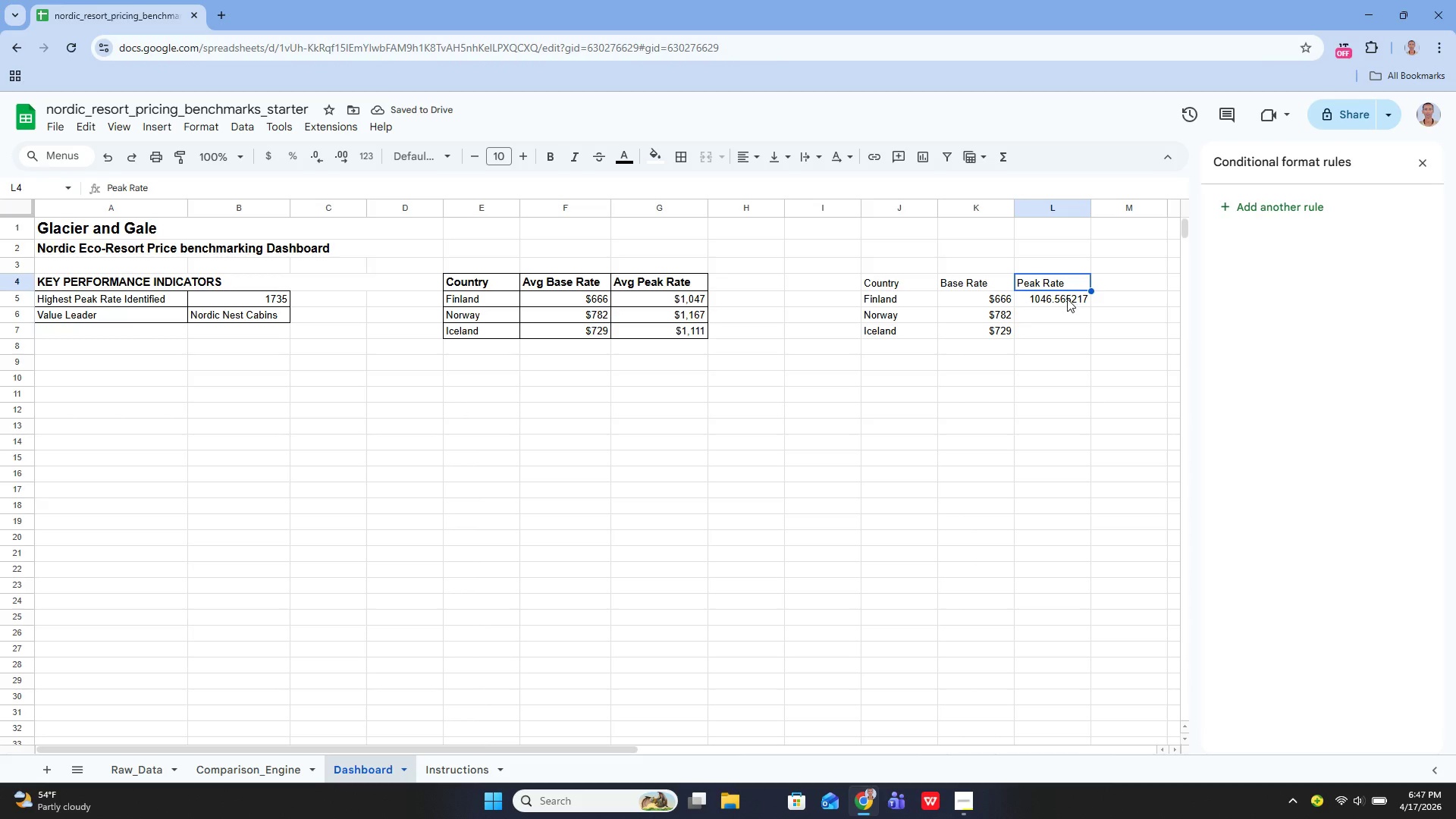 
left_click([1067, 299])
 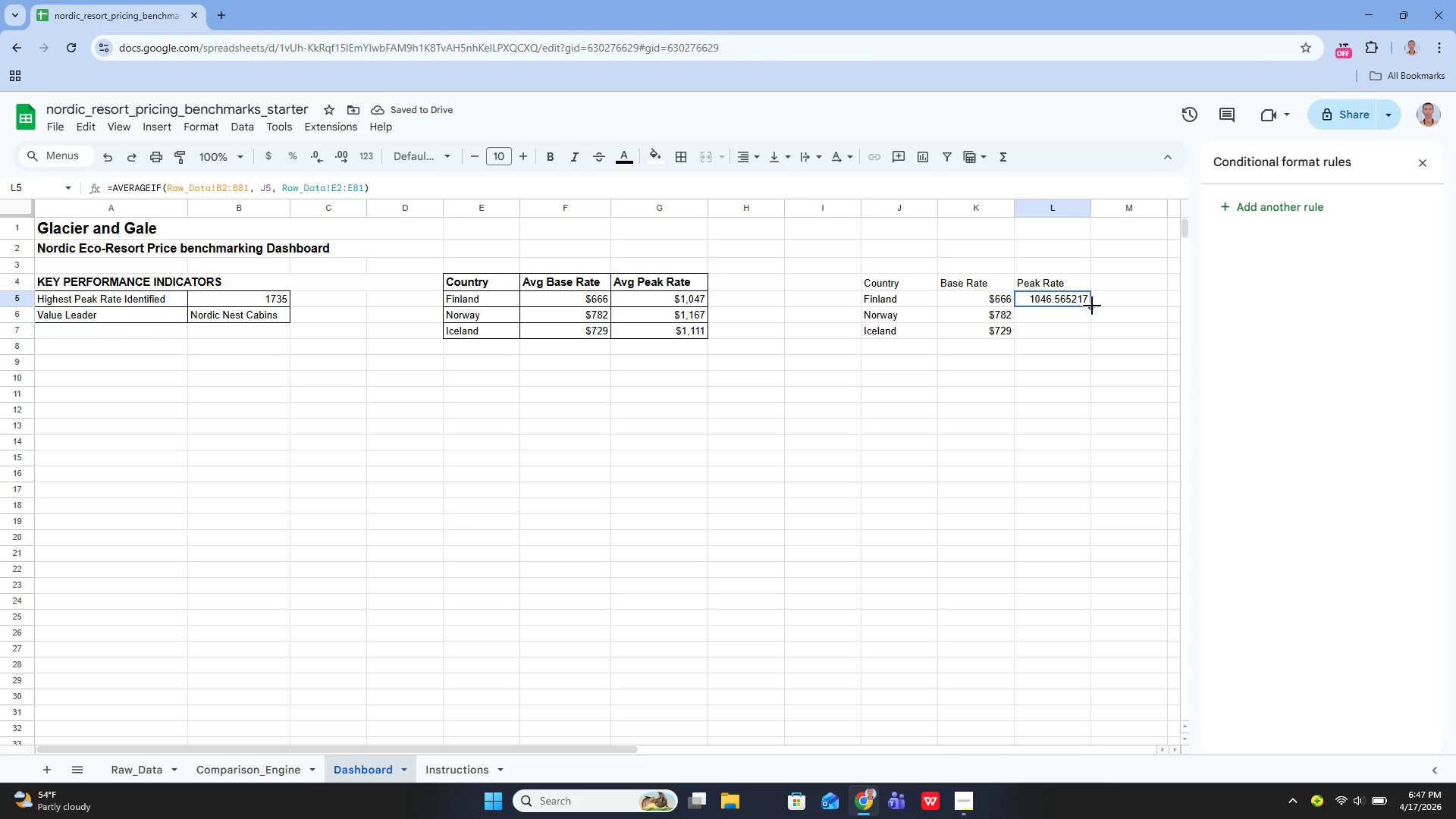 
left_click_drag(start_coordinate=[1092, 306], to_coordinate=[1074, 332])
 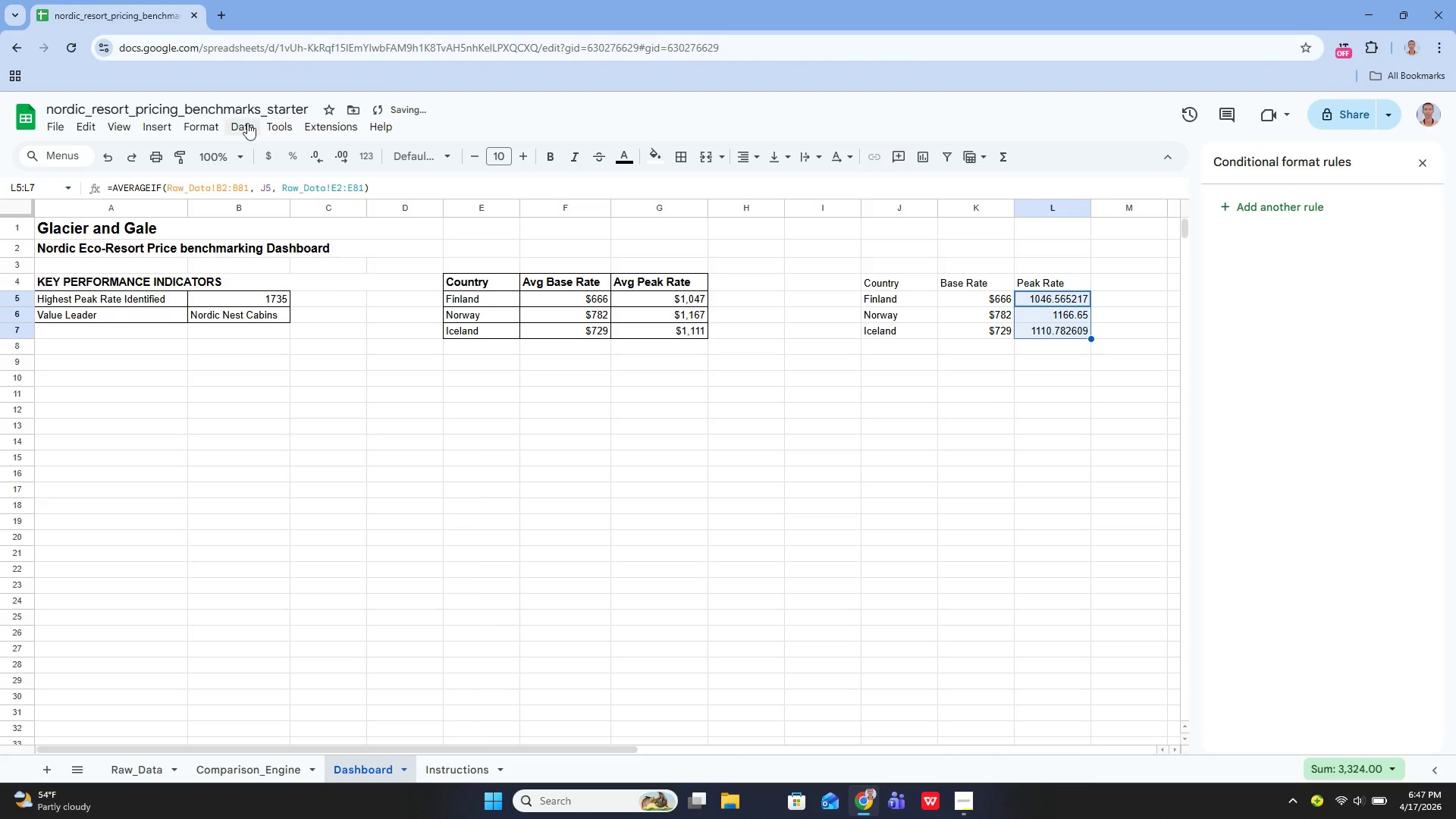 
left_click([214, 124])
 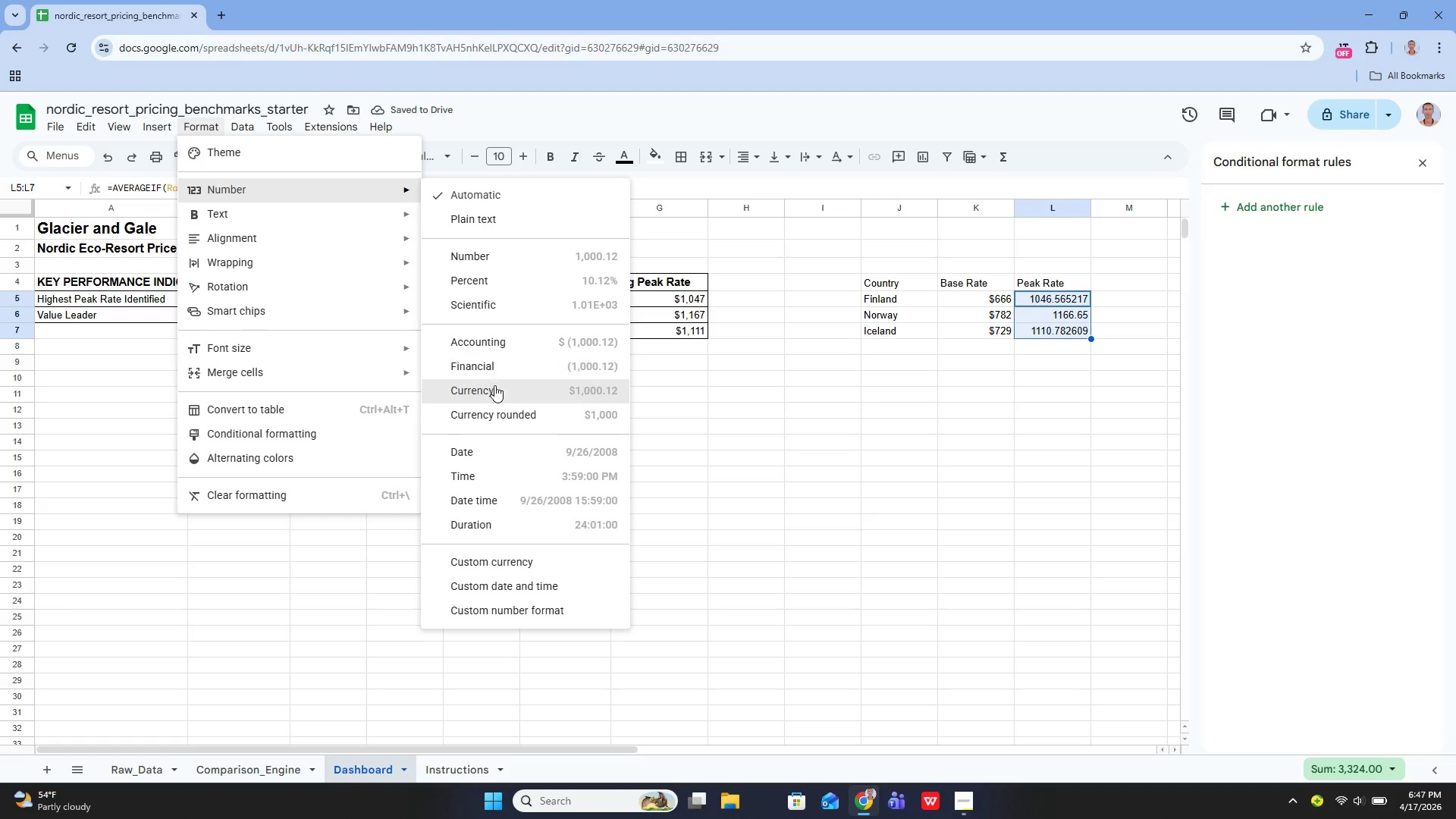 
left_click([521, 413])
 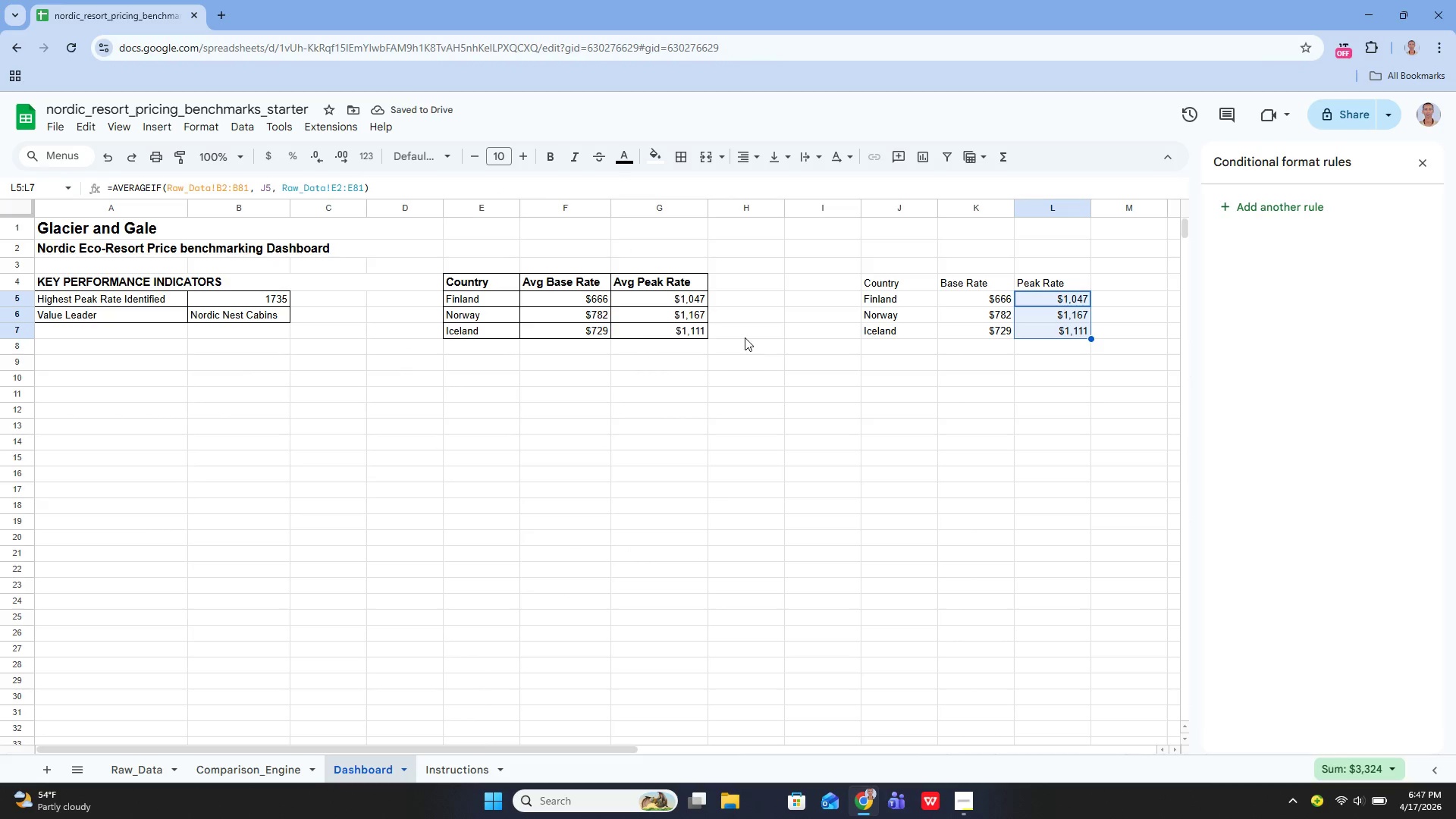 
left_click([869, 293])
 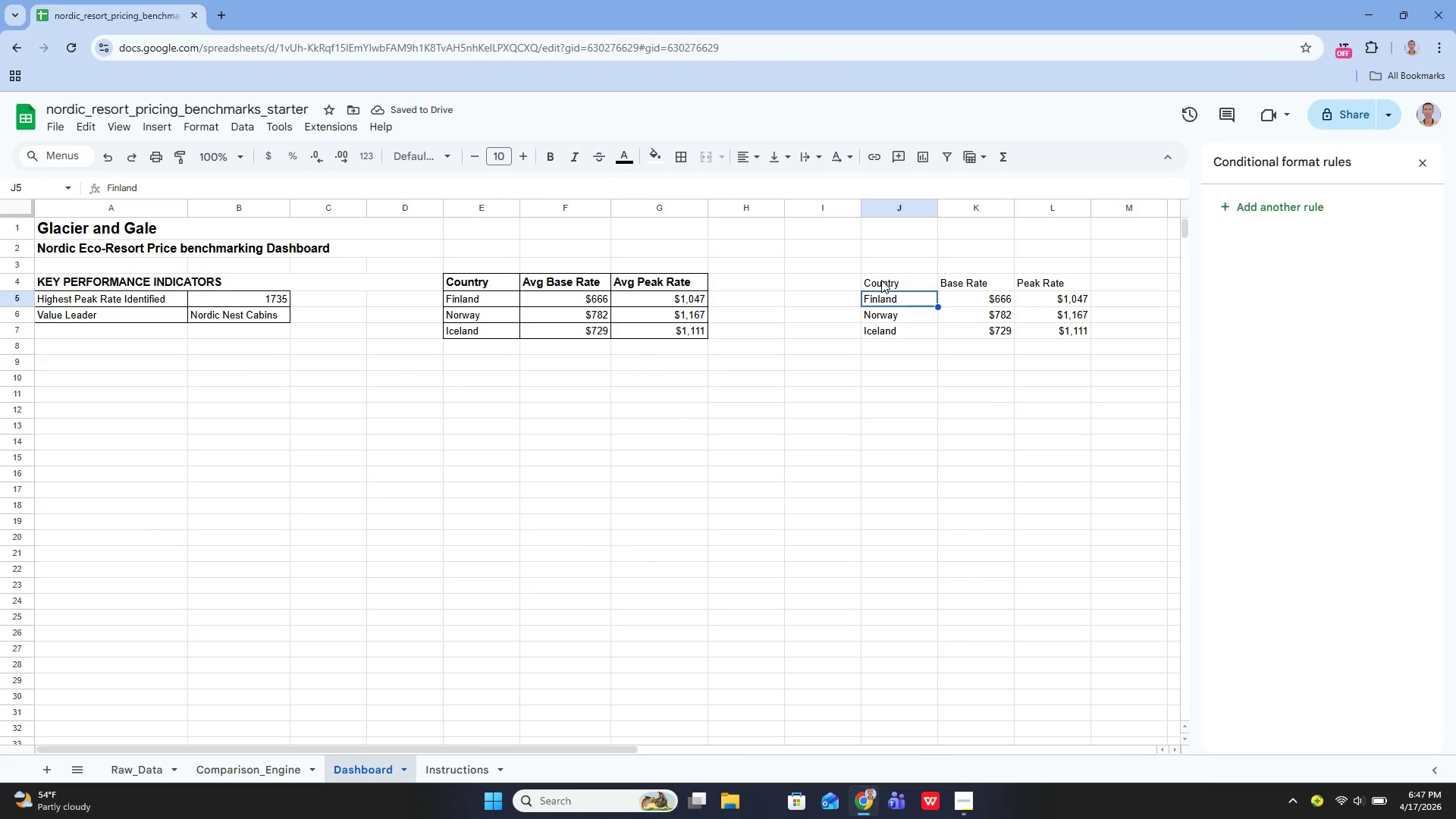 
left_click([881, 280])
 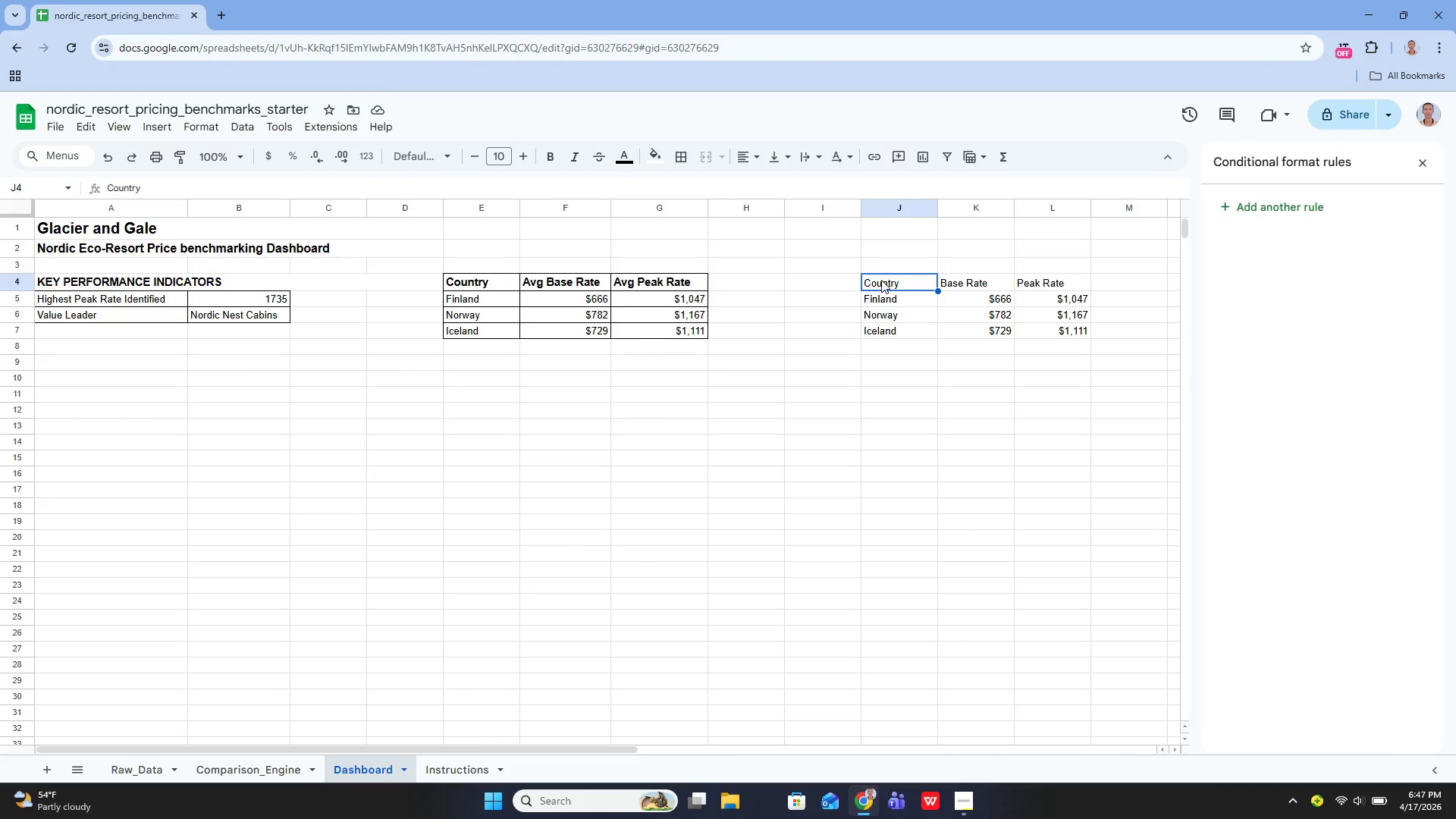 
left_click_drag(start_coordinate=[881, 280], to_coordinate=[1046, 328])
 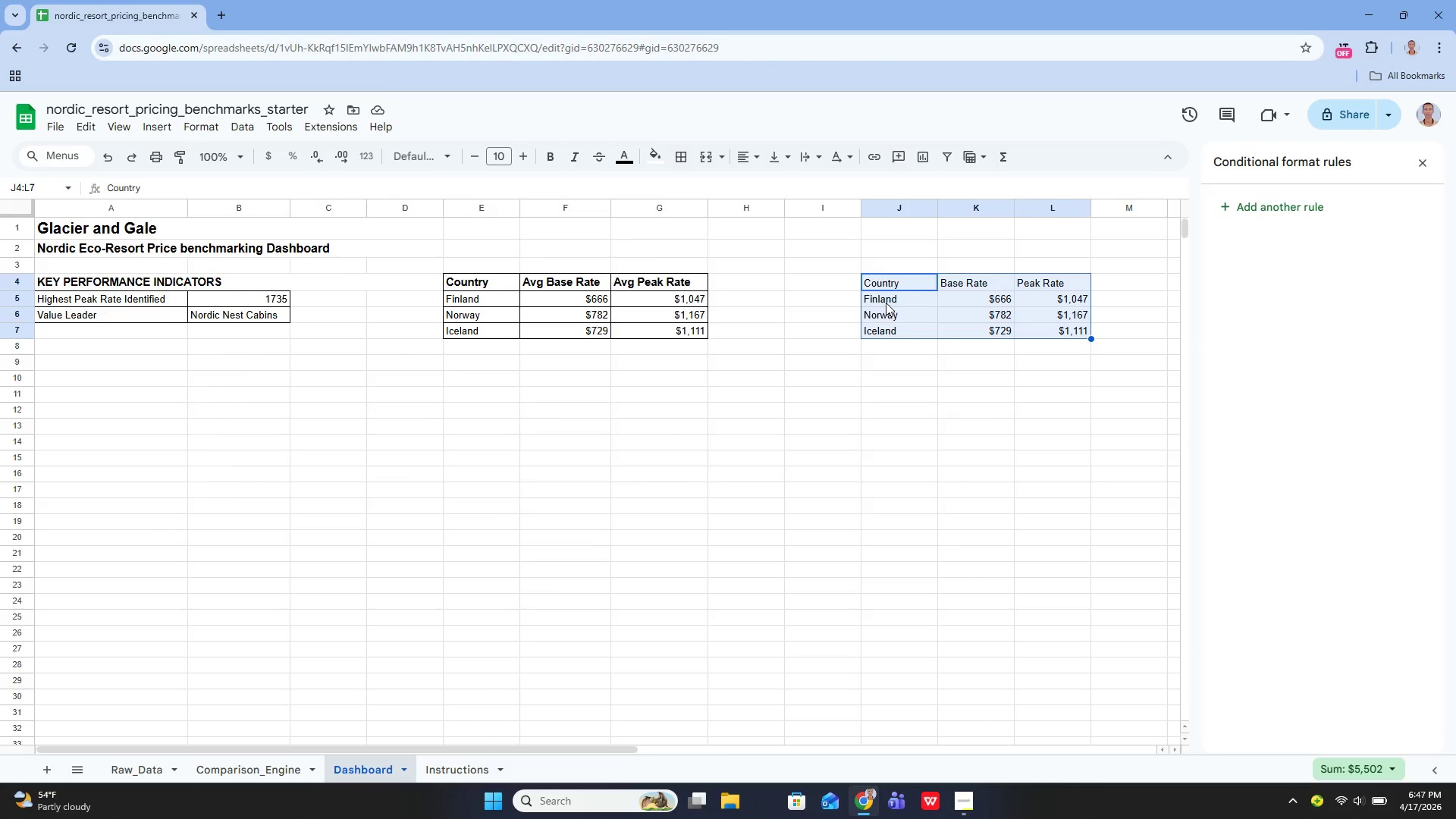 
left_click([886, 284])
 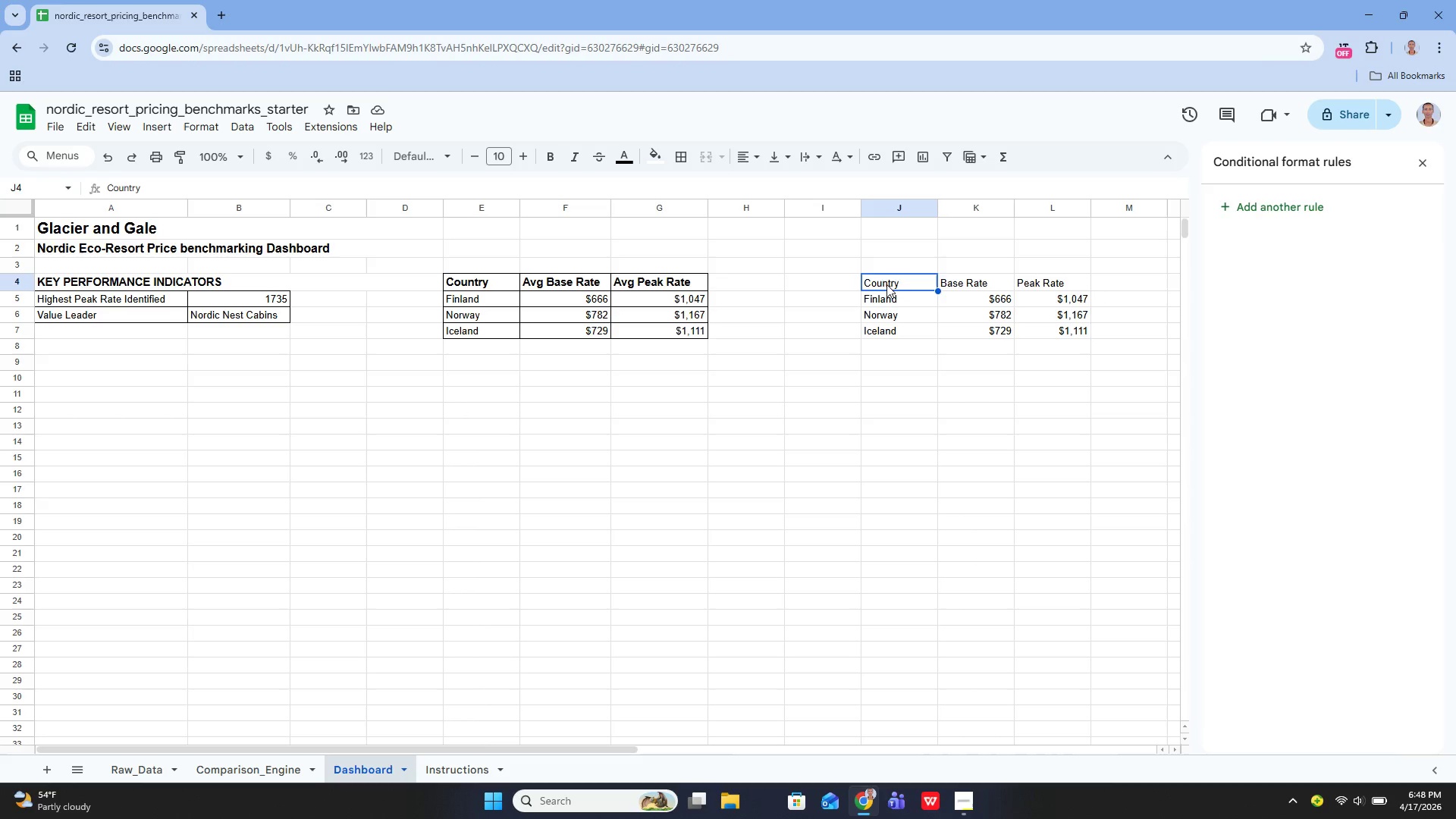 
left_click_drag(start_coordinate=[886, 284], to_coordinate=[1031, 293])
 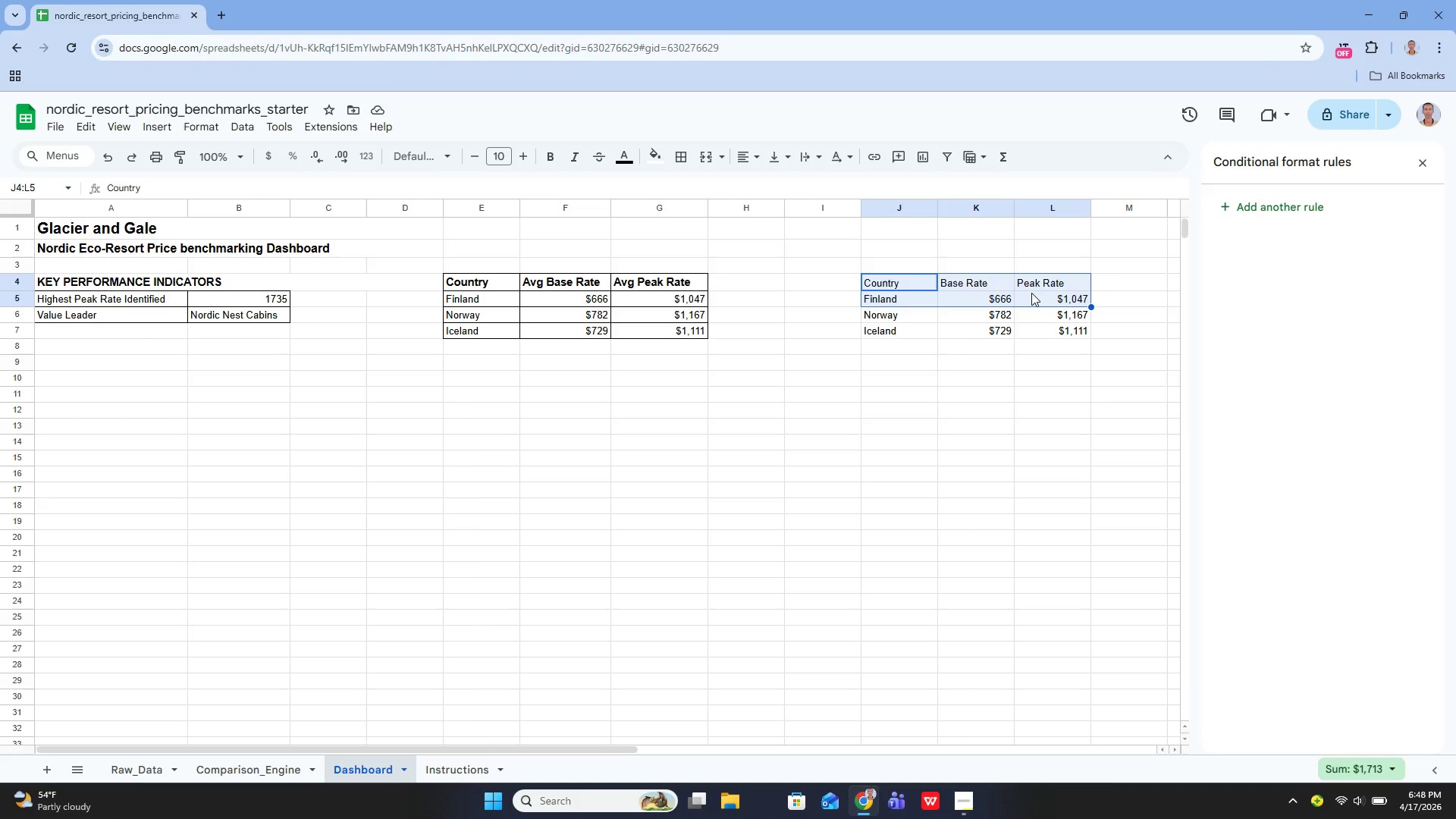 
wait(59.83)
 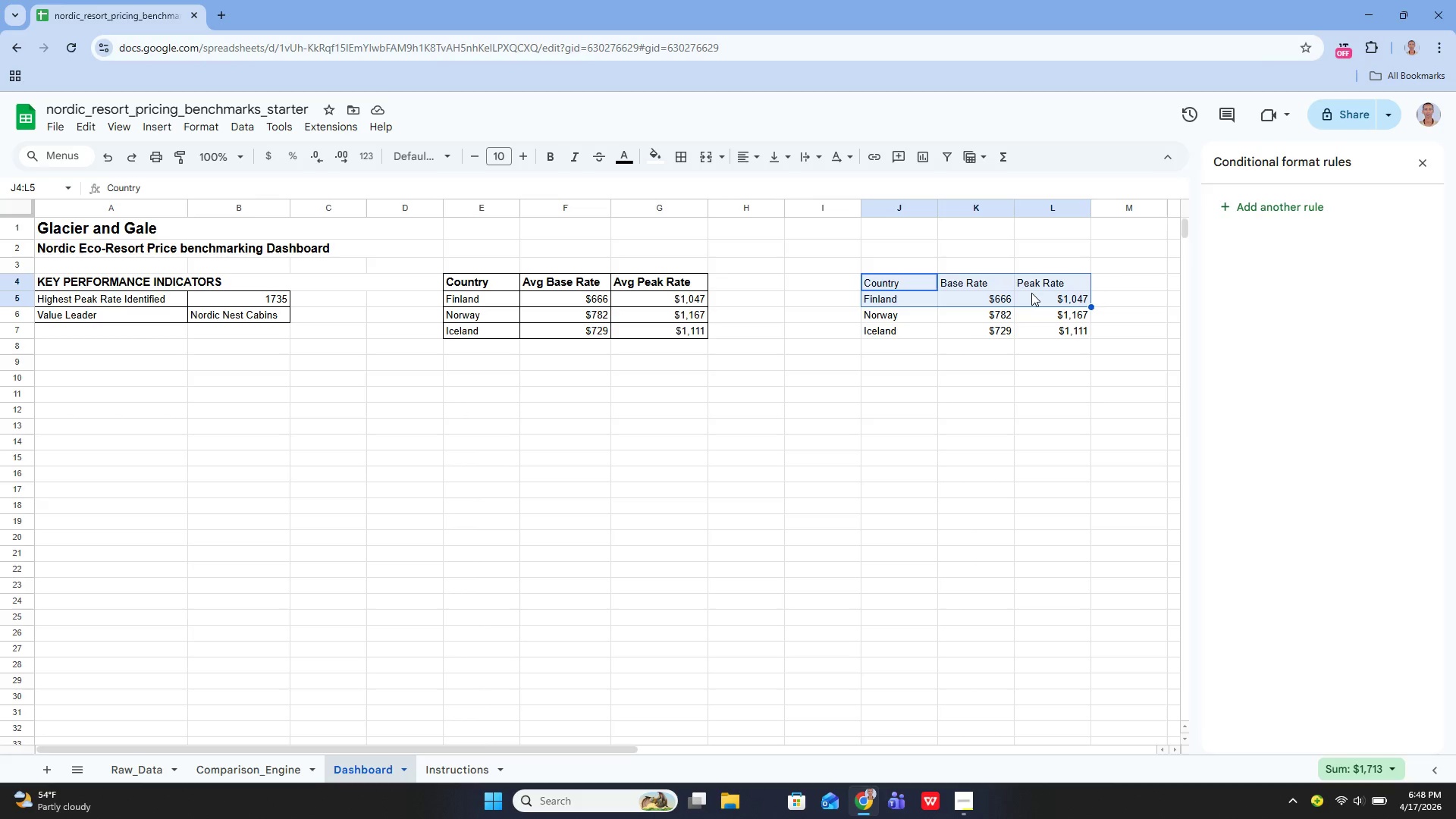 
left_click([962, 798])